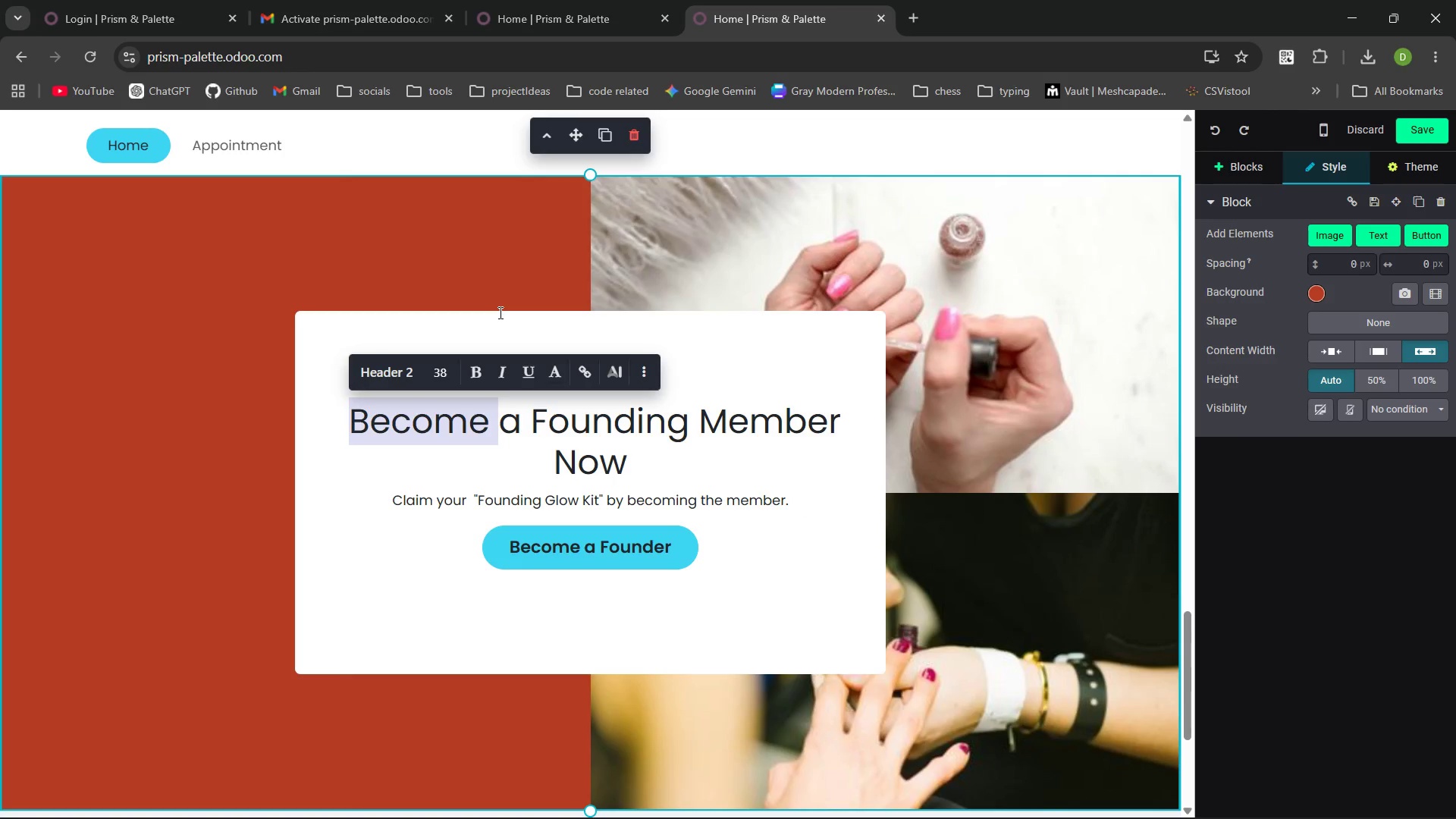 
key(Control+Z)
 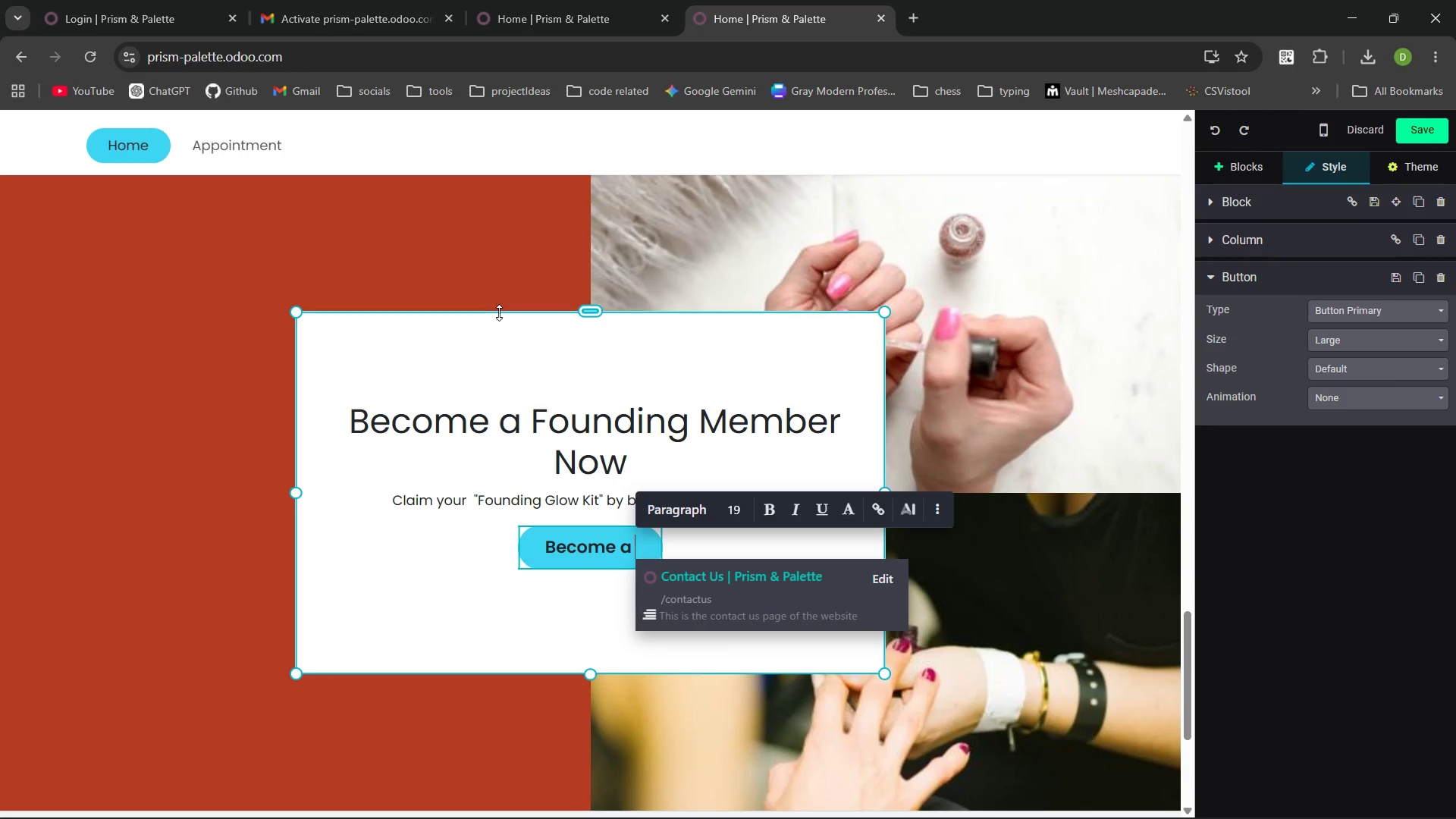 
key(Control+Y)
 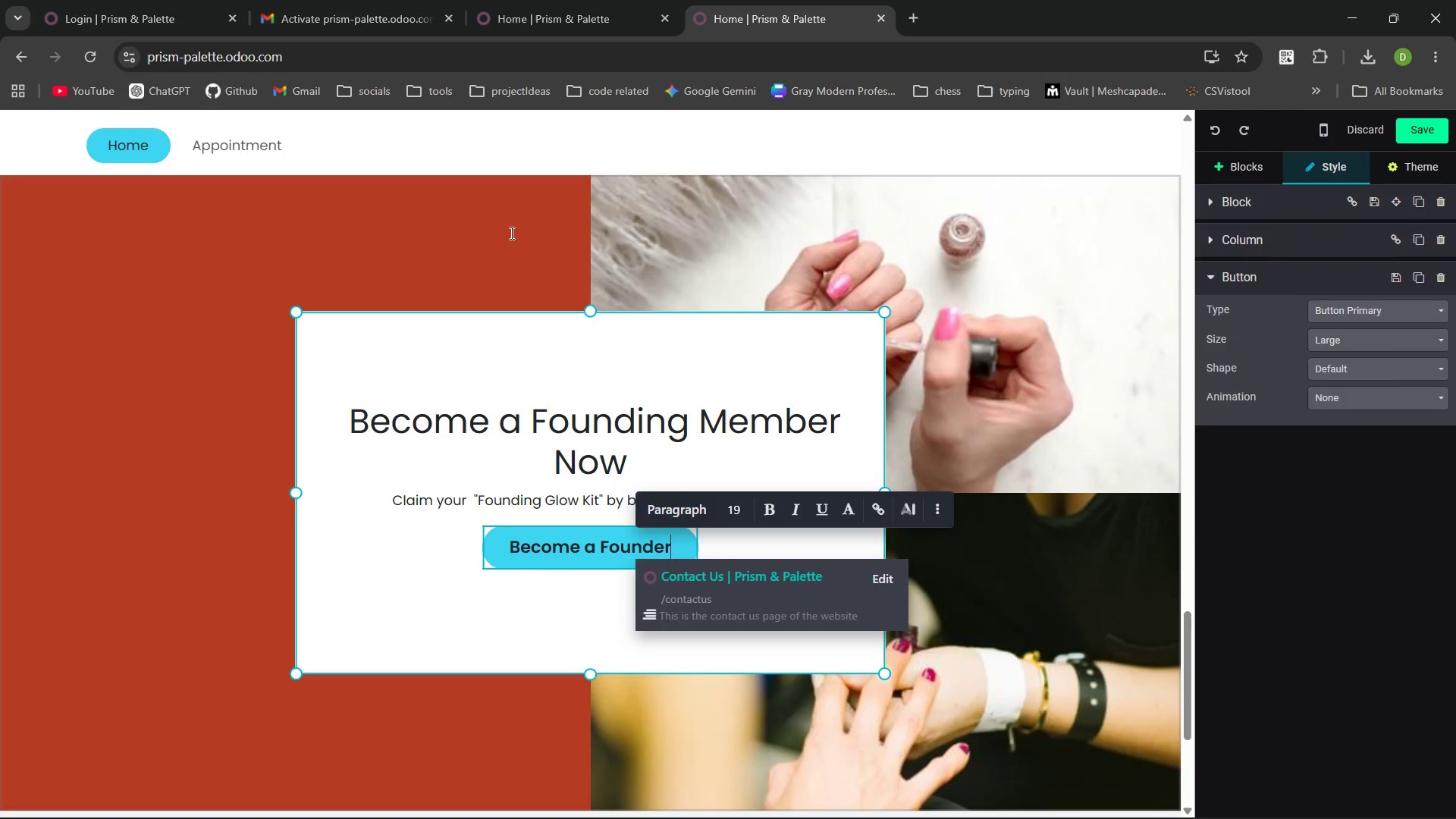 
double_click([510, 233])
 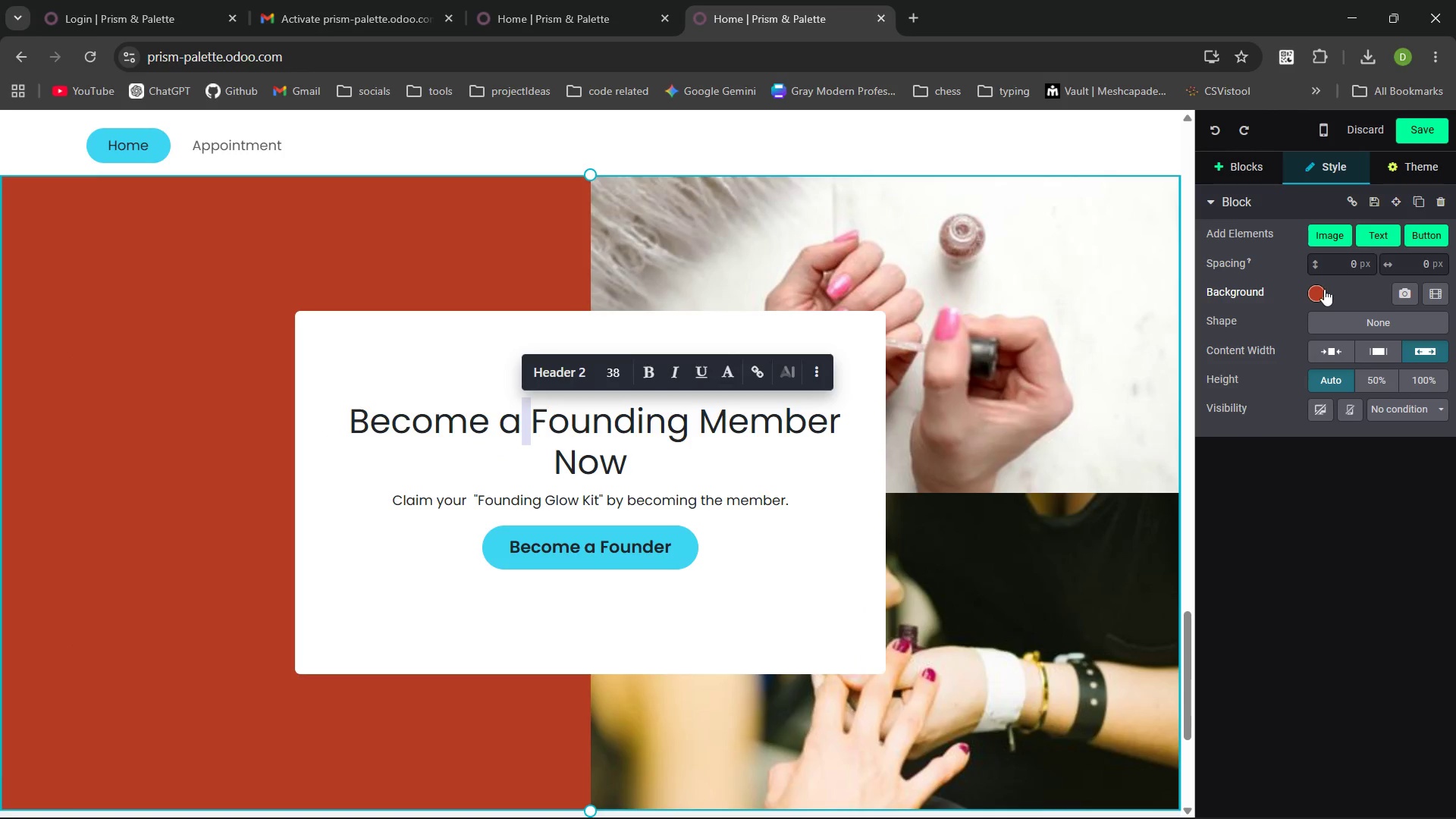 
left_click([1321, 289])
 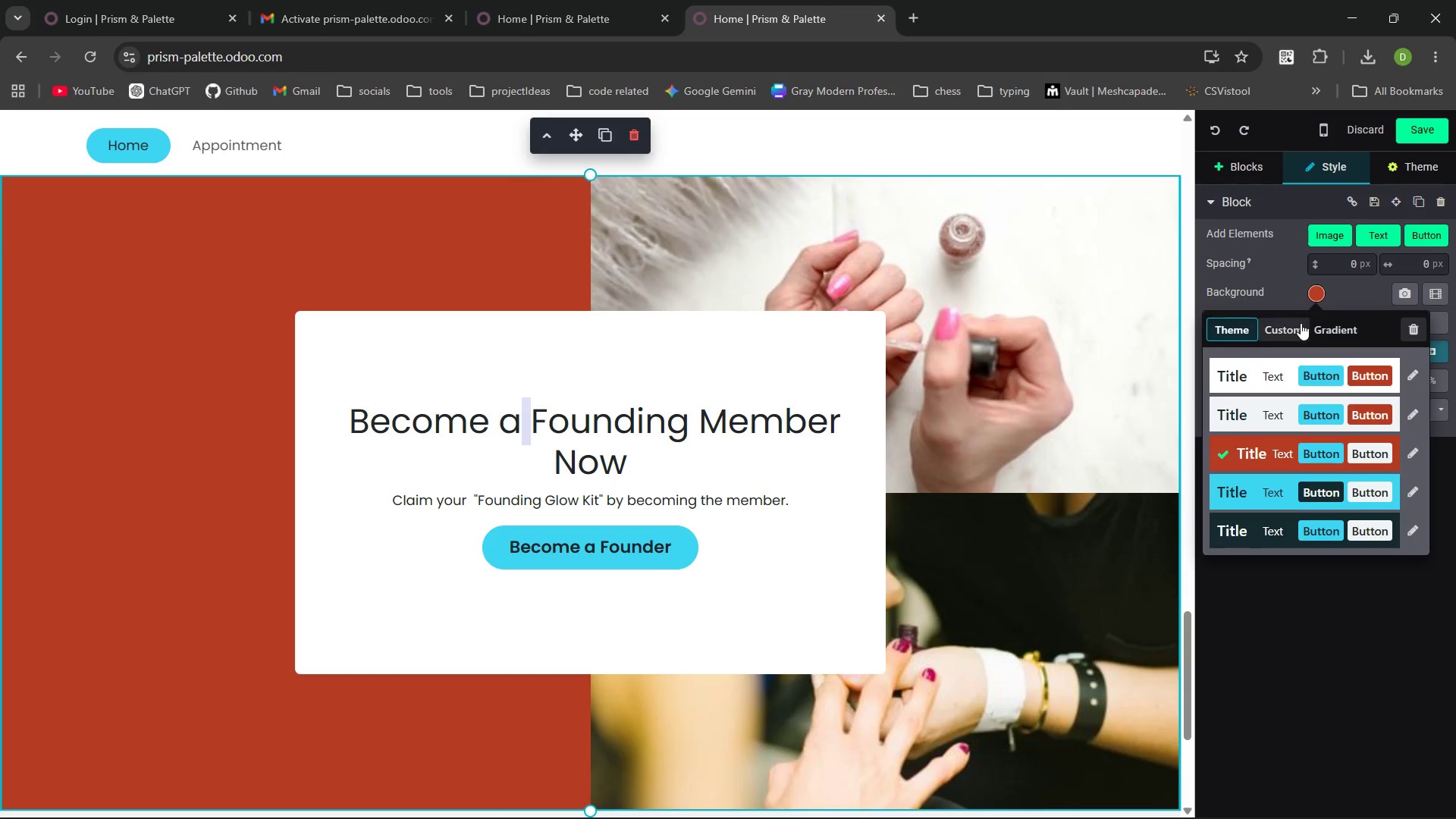 
left_click([1295, 326])
 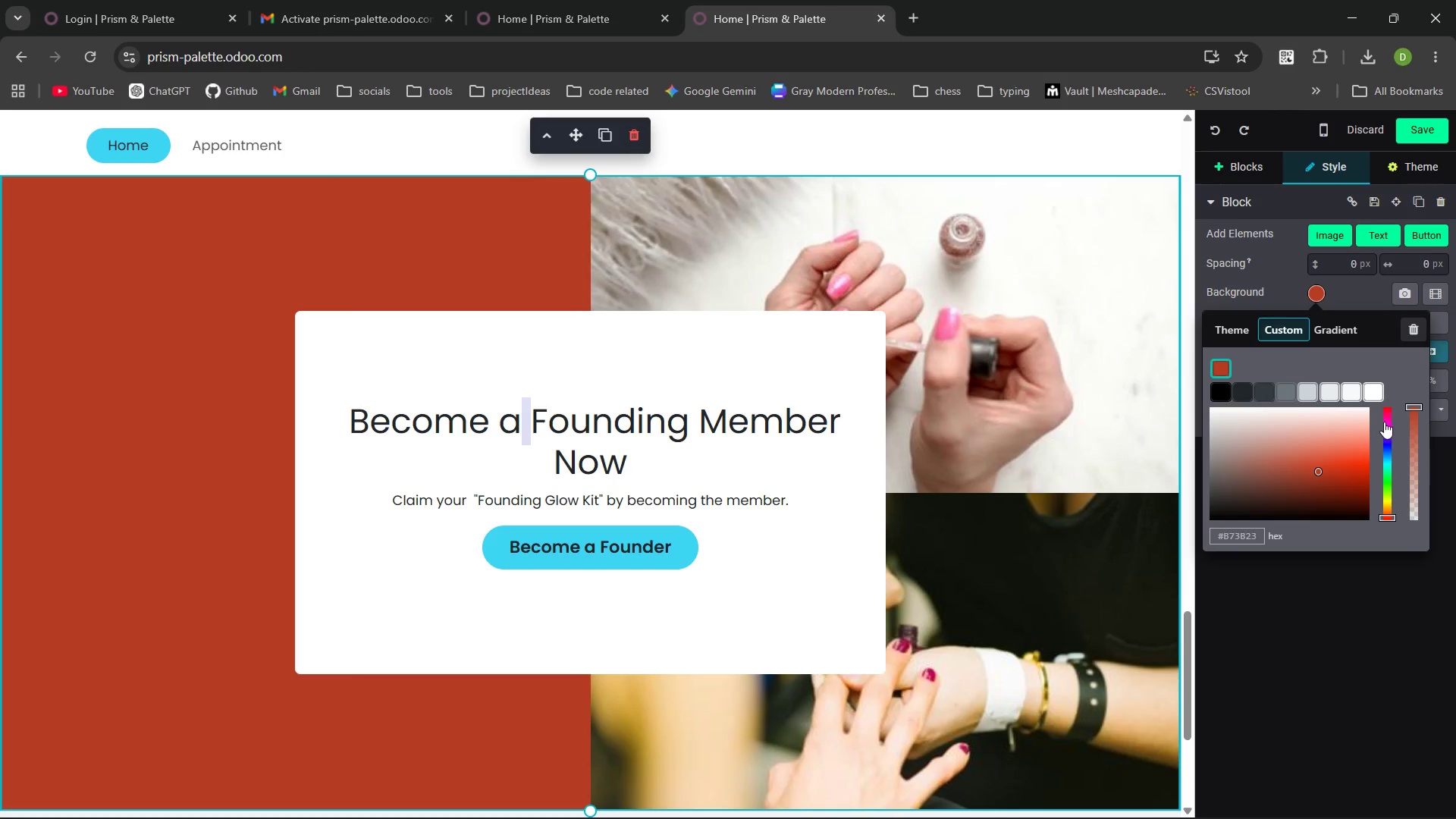 
wait(10.34)
 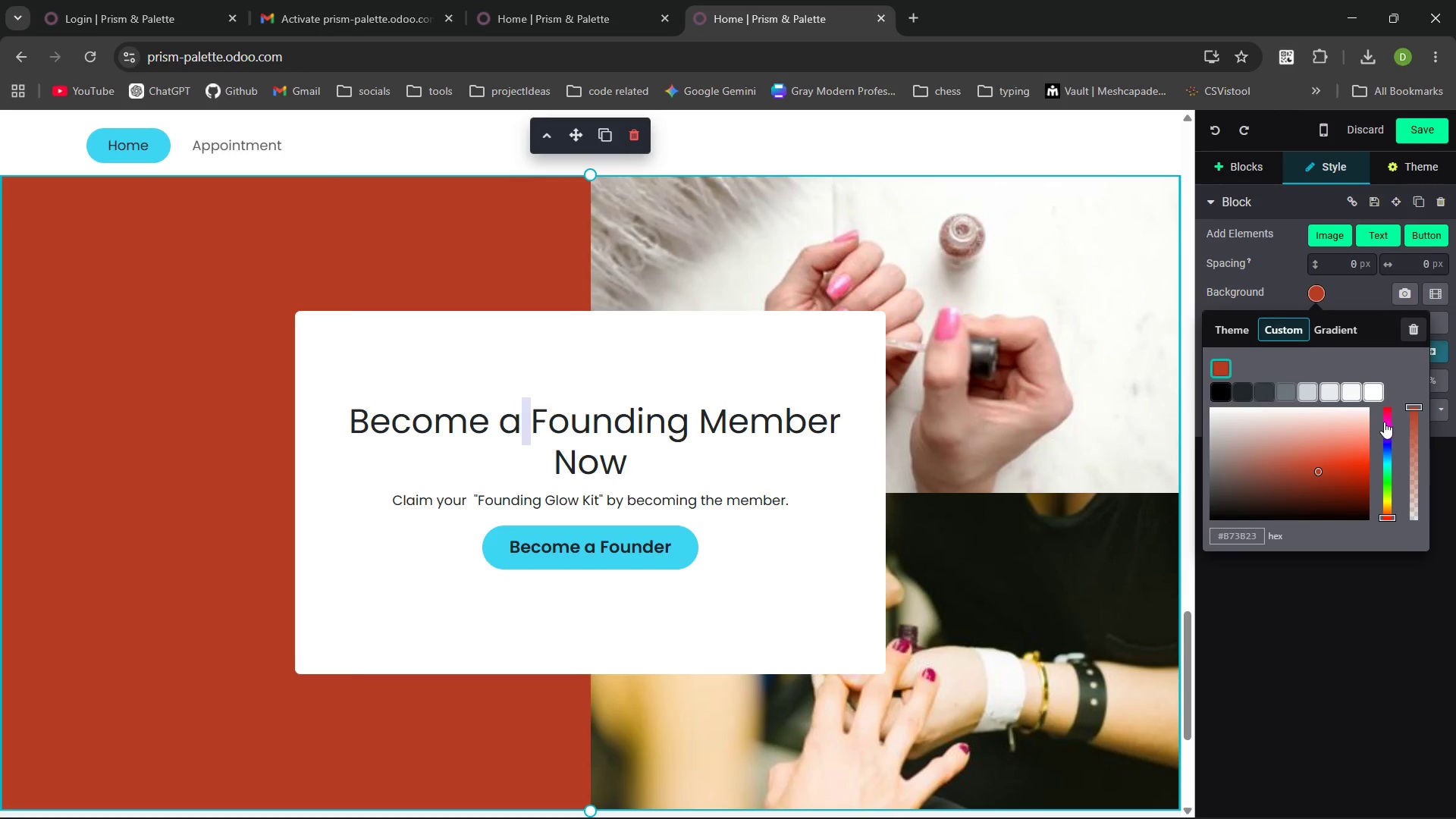 
left_click([999, 445])
 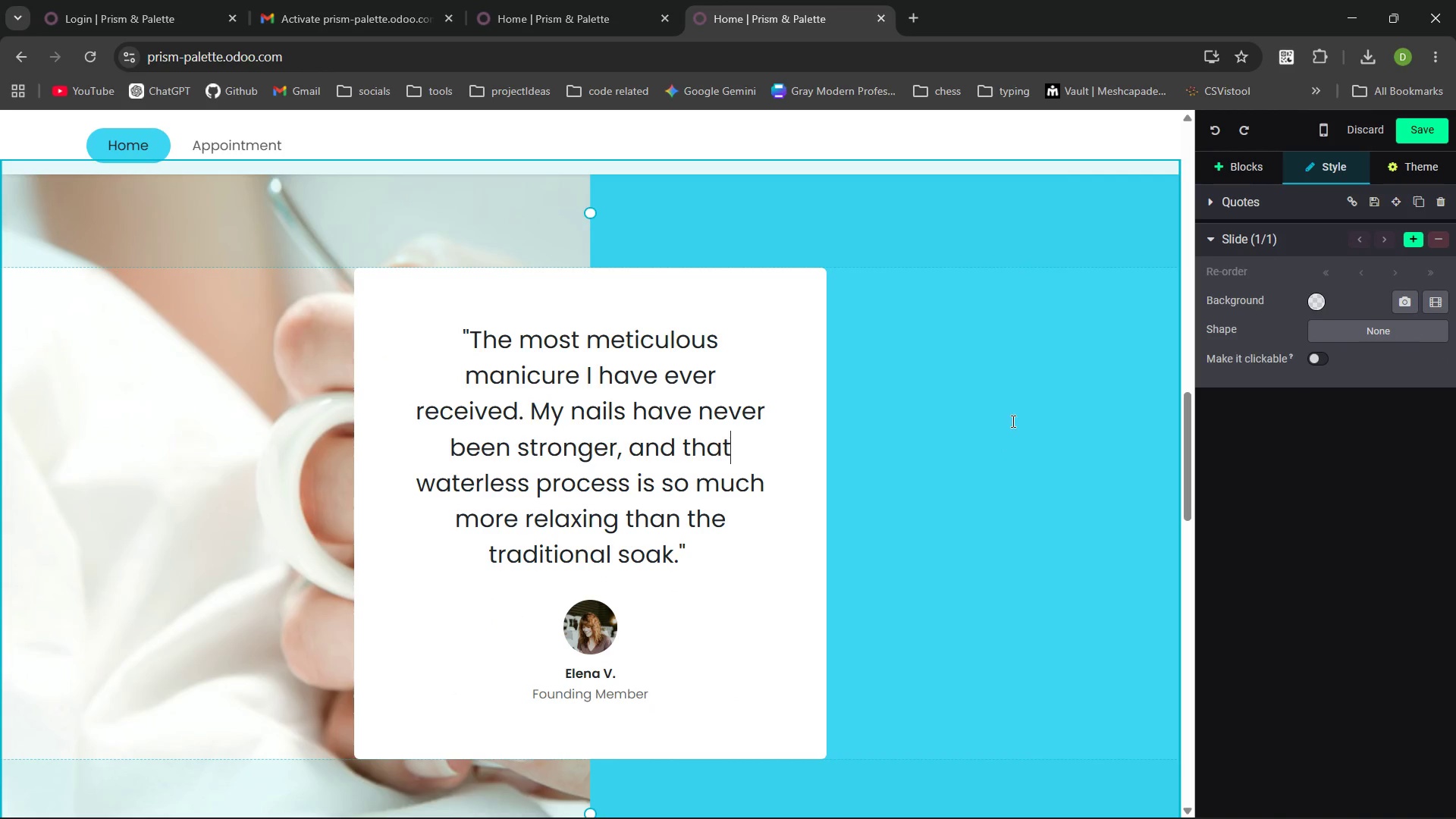 
double_click([1012, 421])
 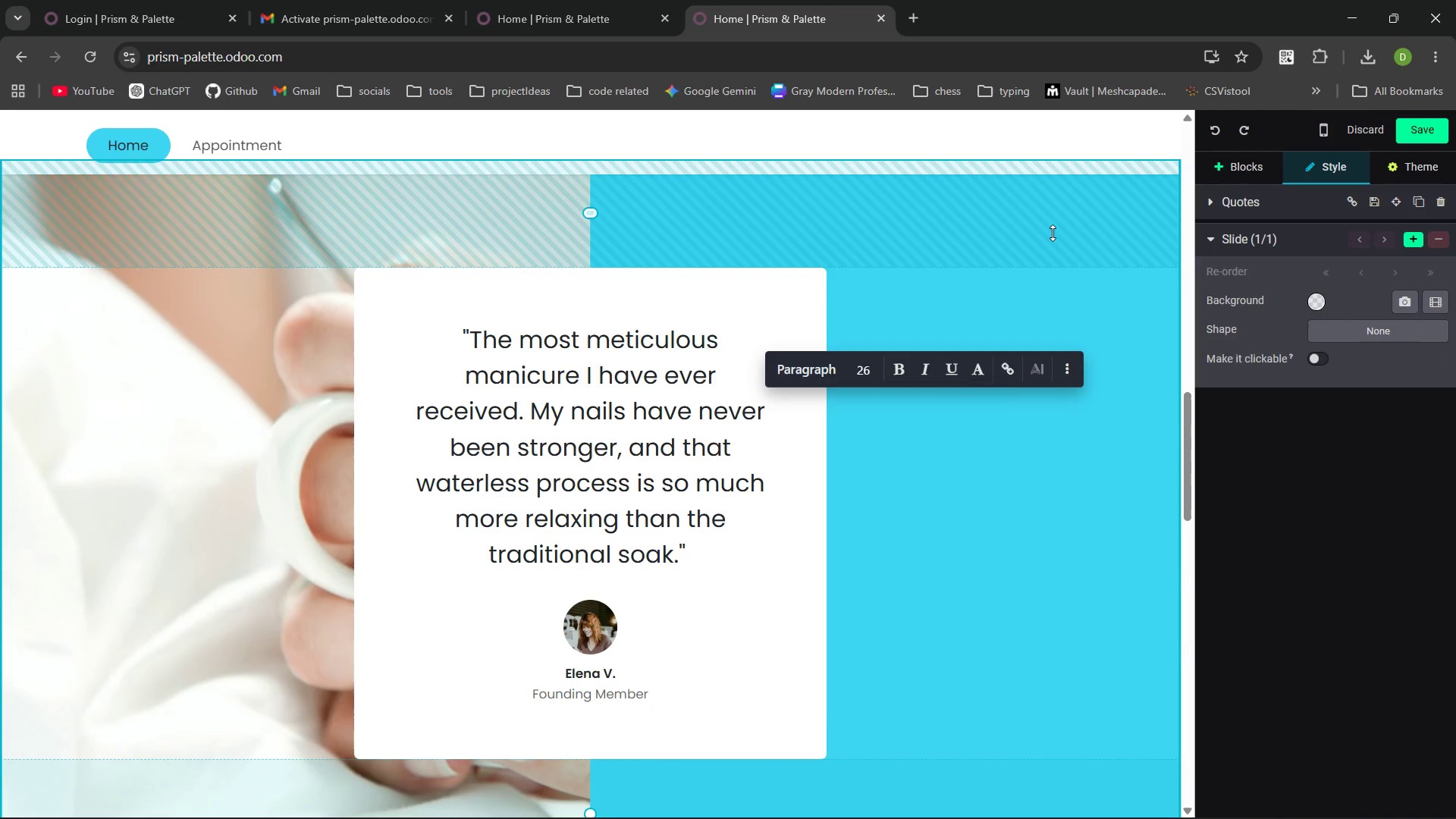 
double_click([1050, 233])
 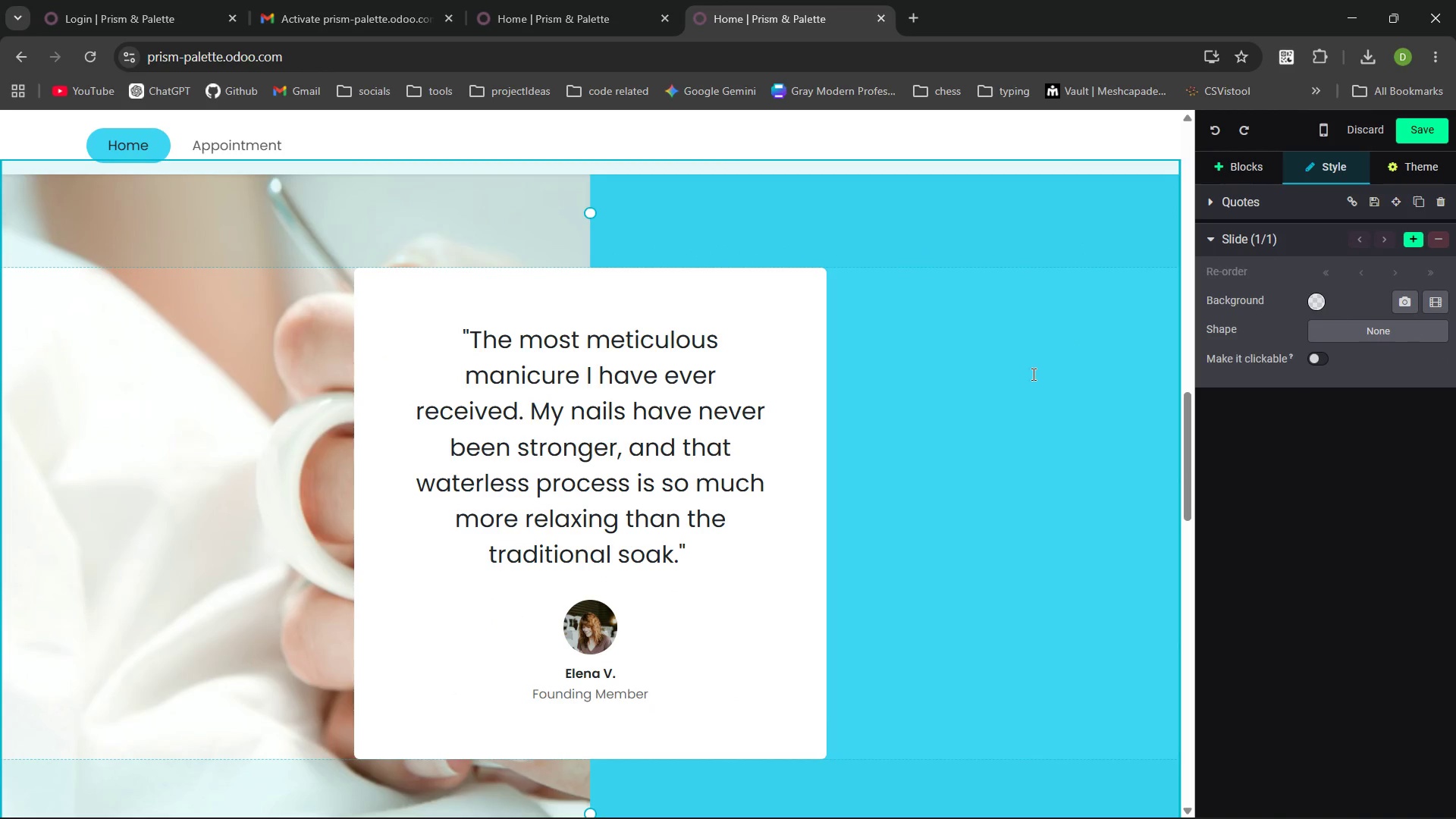 
double_click([1032, 374])
 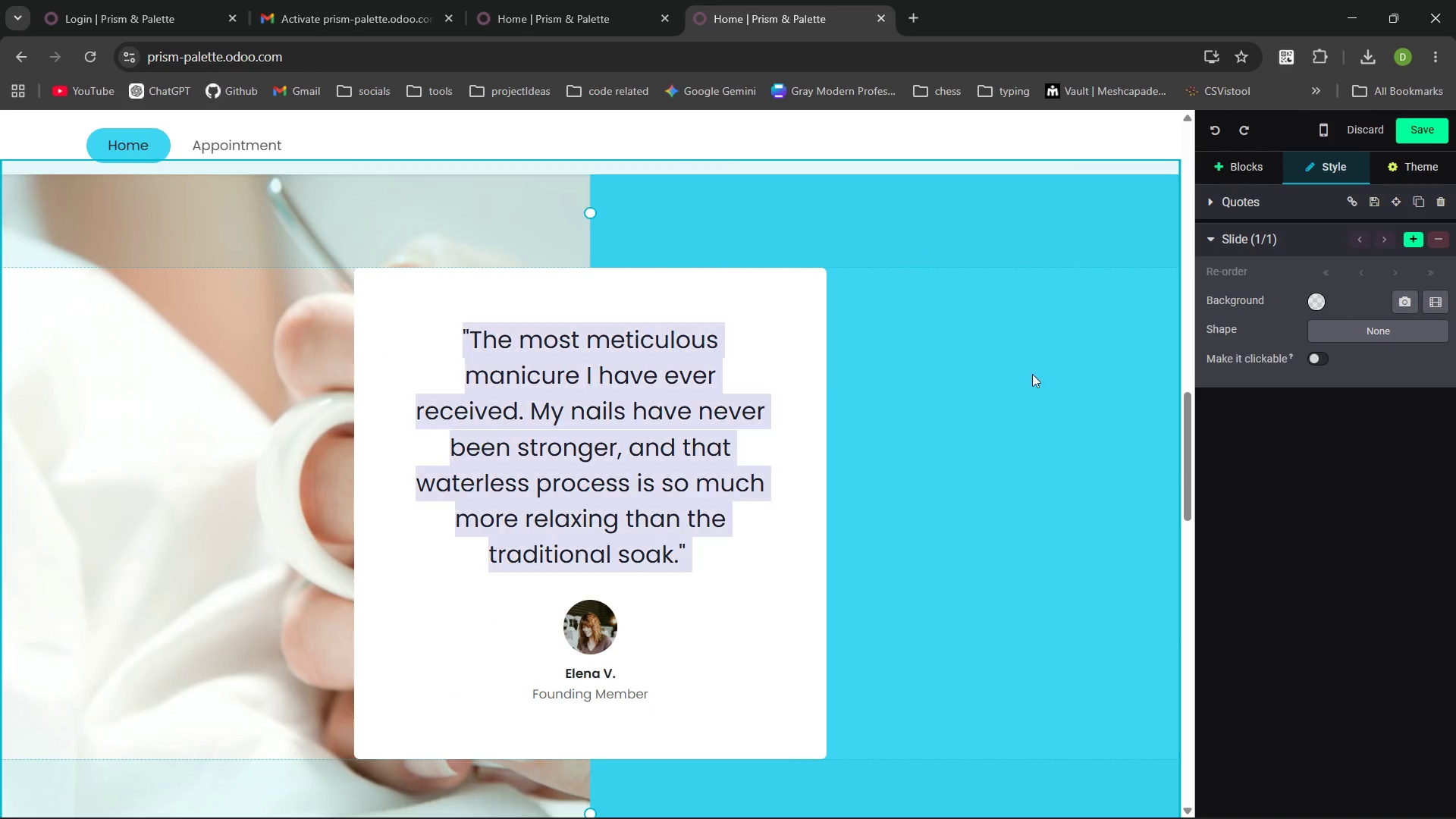 
triple_click([1032, 374])
 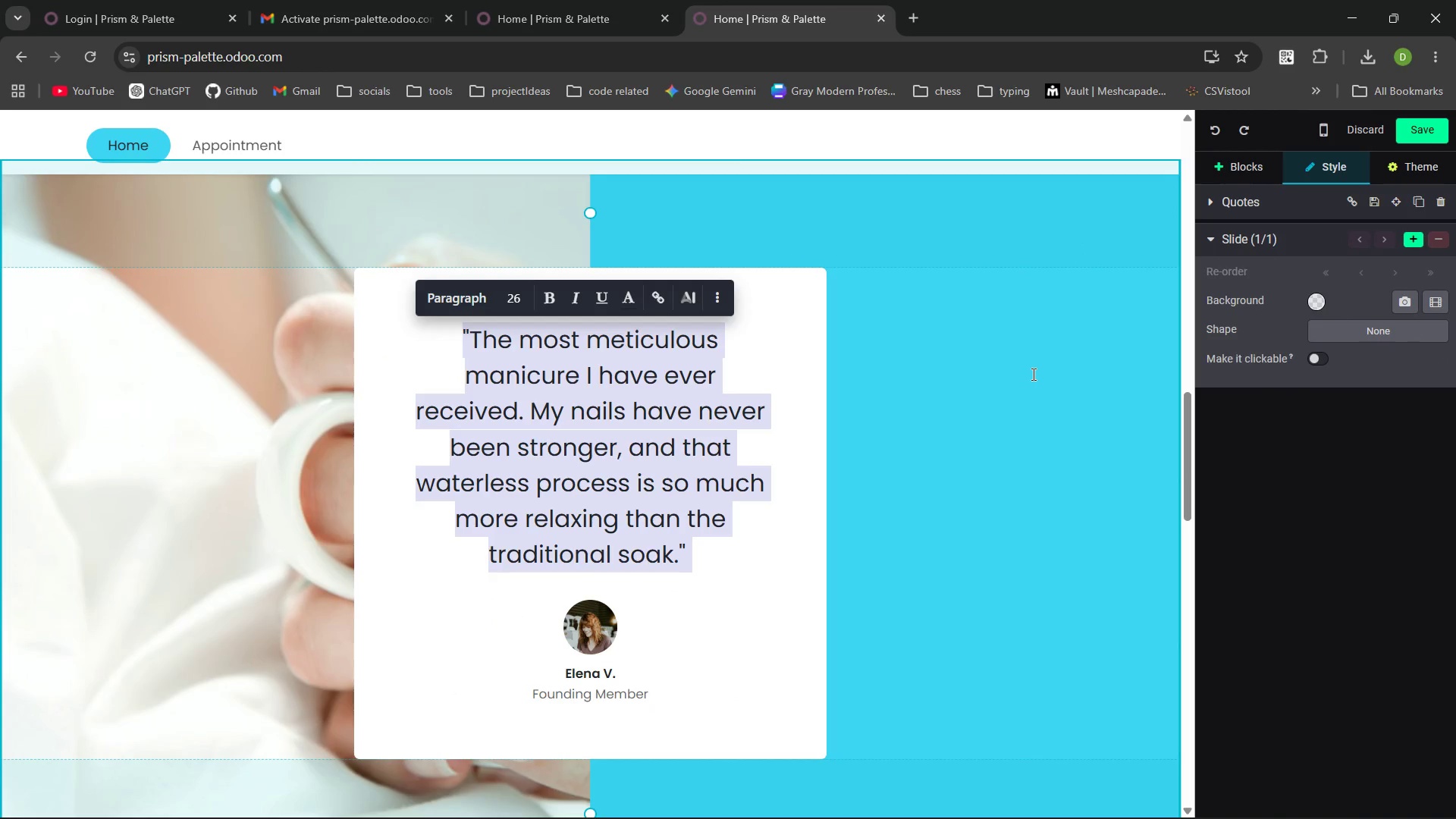 
left_click([1032, 374])
 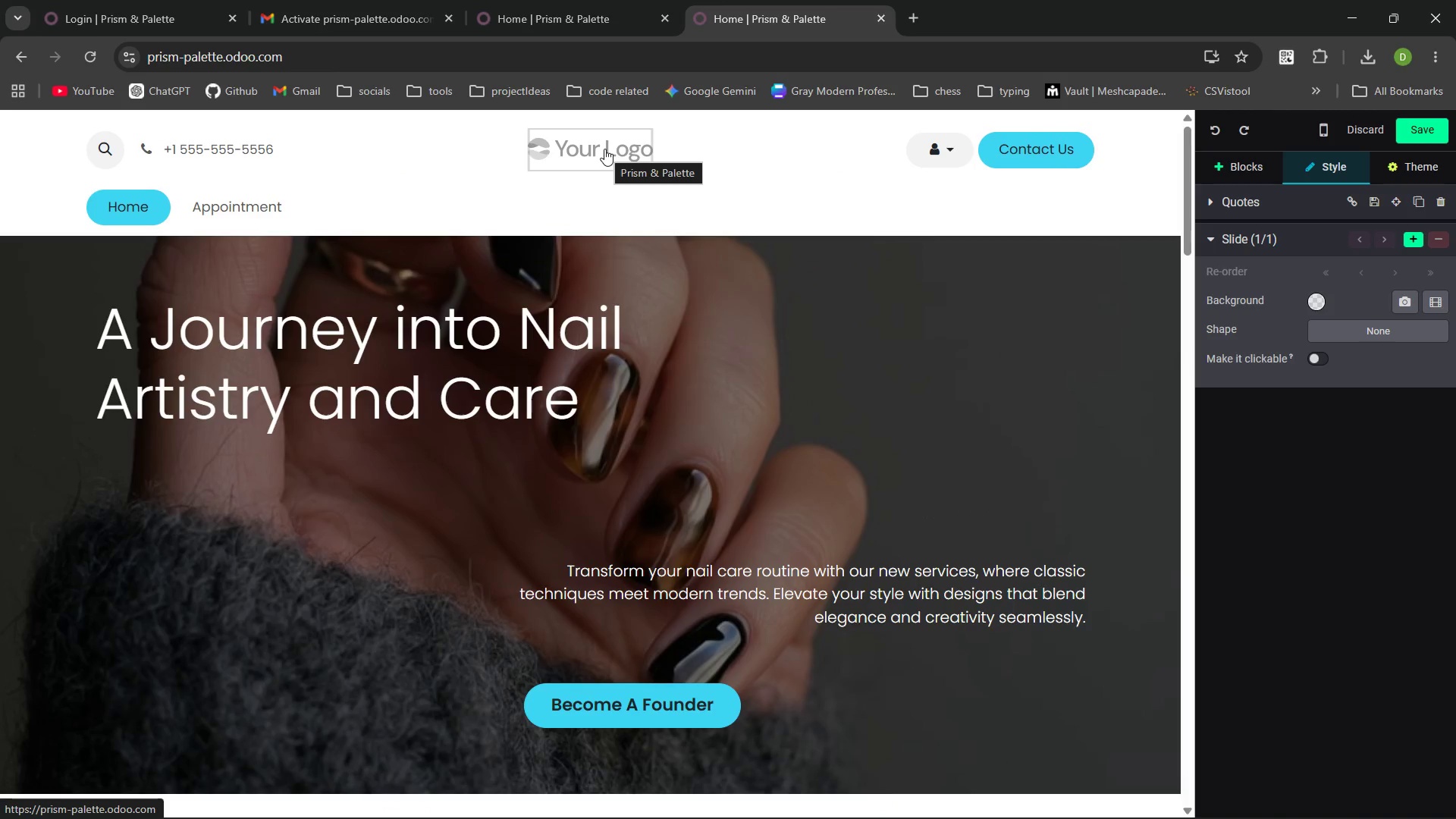 
wait(24.97)
 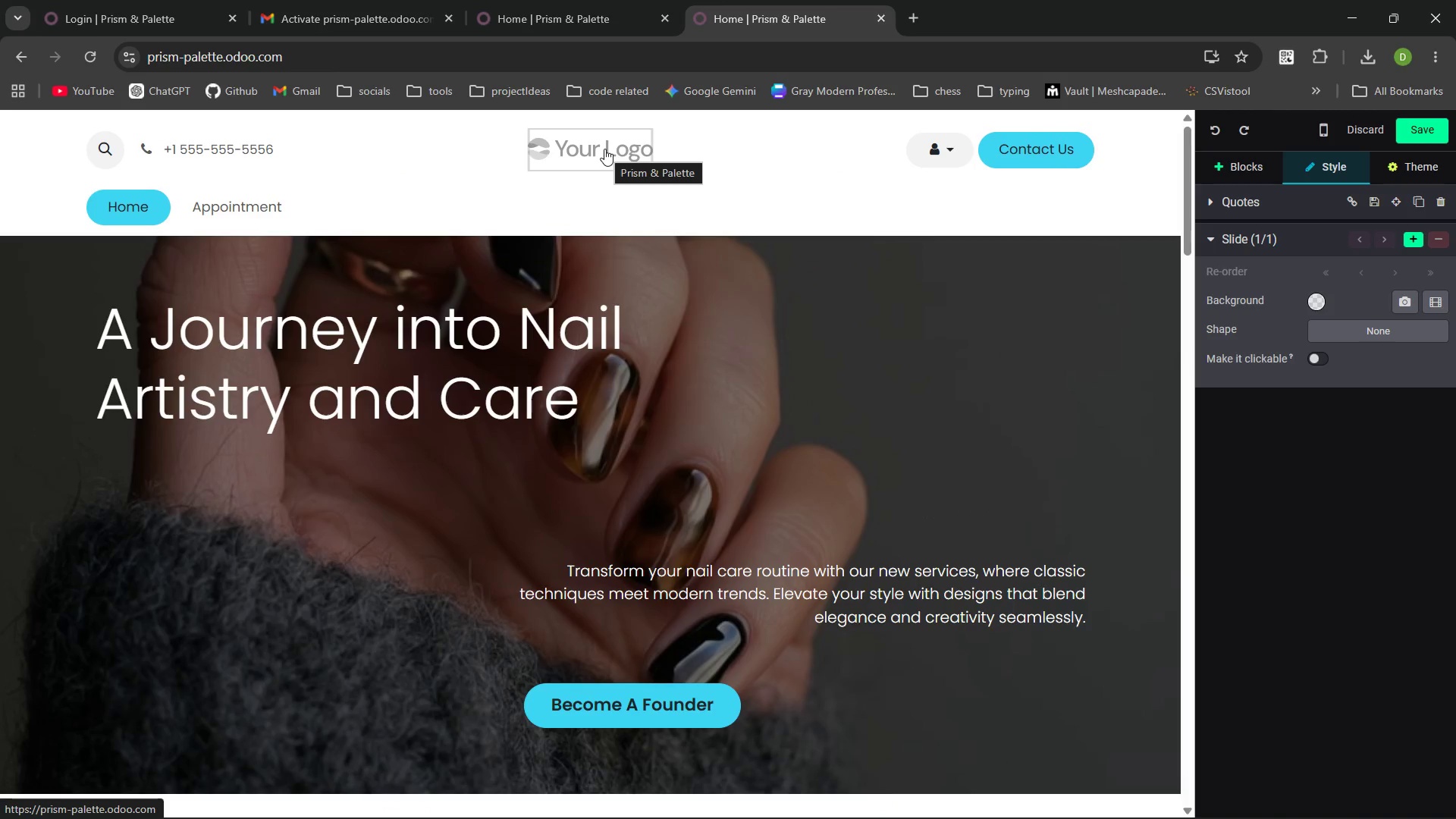 
left_click([897, 194])
 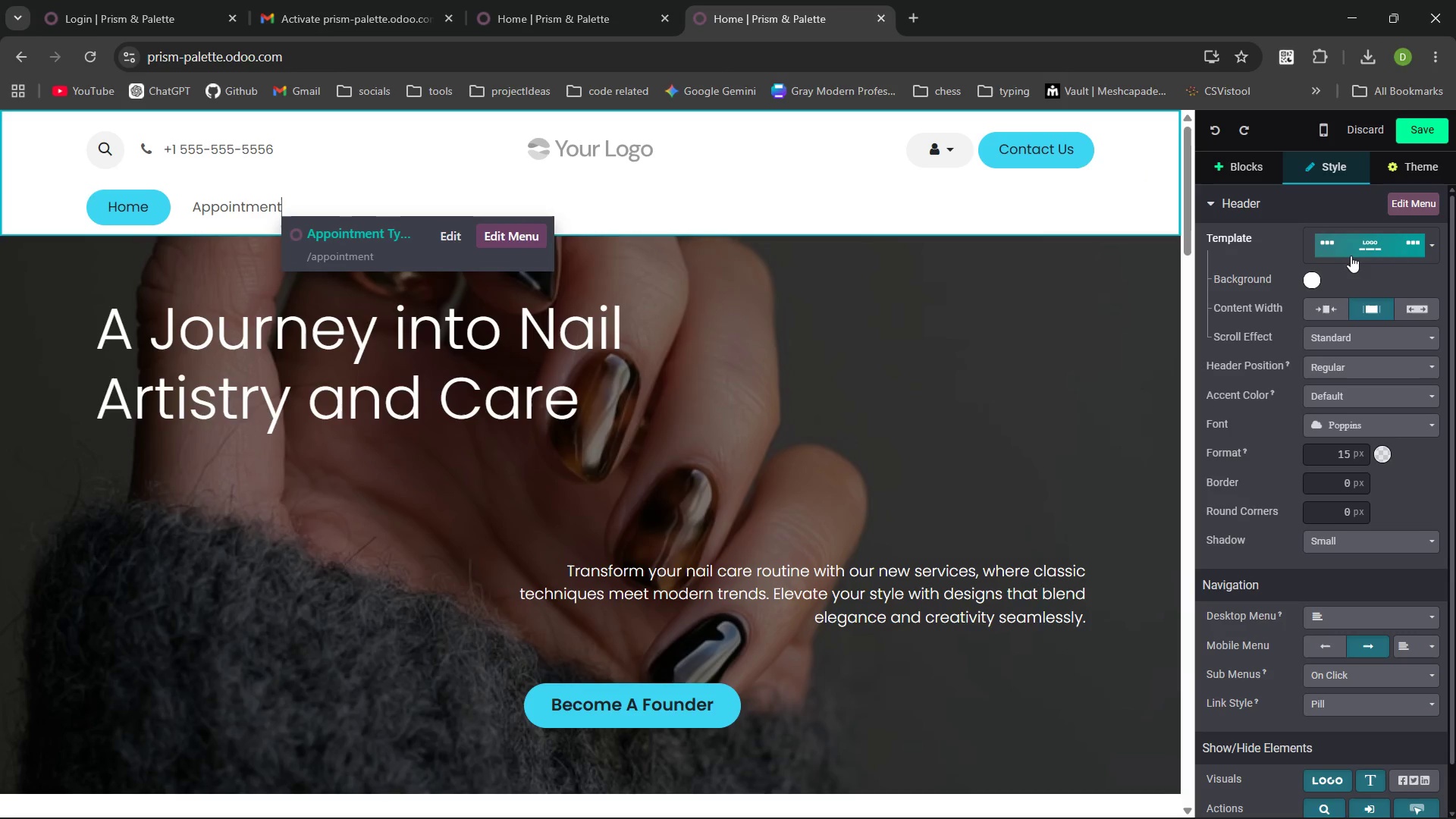 
left_click([1344, 247])
 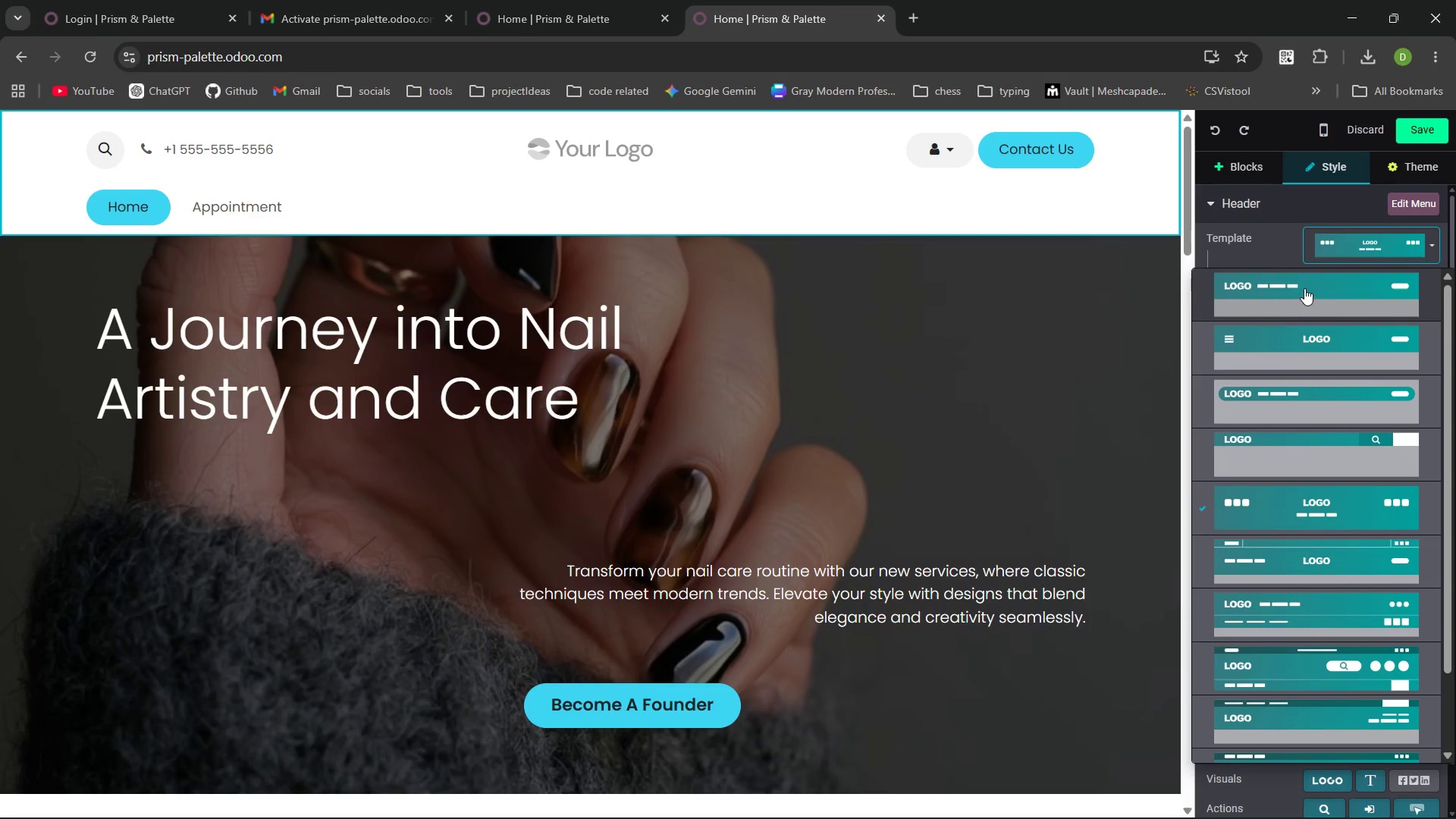 
left_click([1304, 282])
 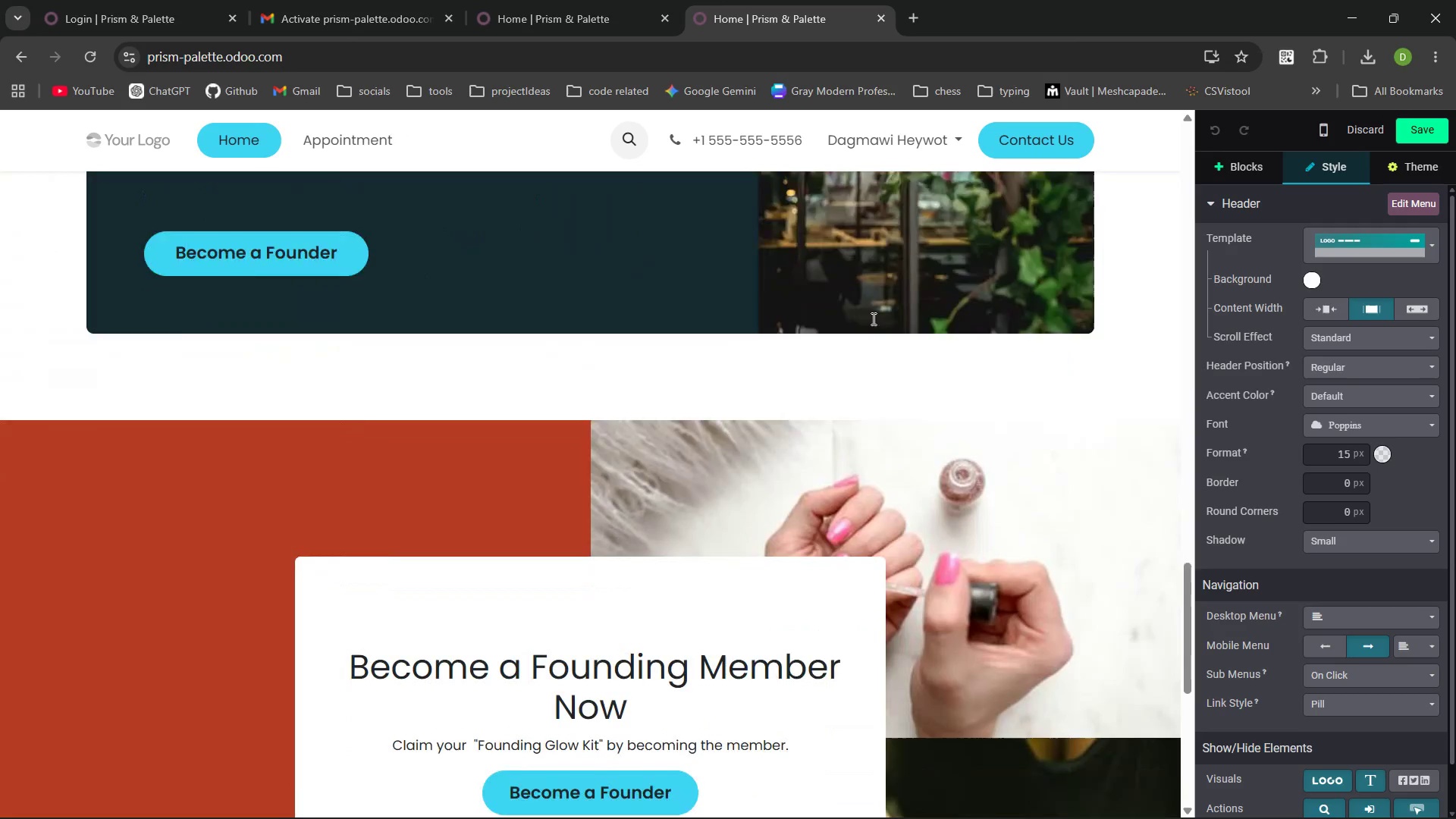 
wait(15.12)
 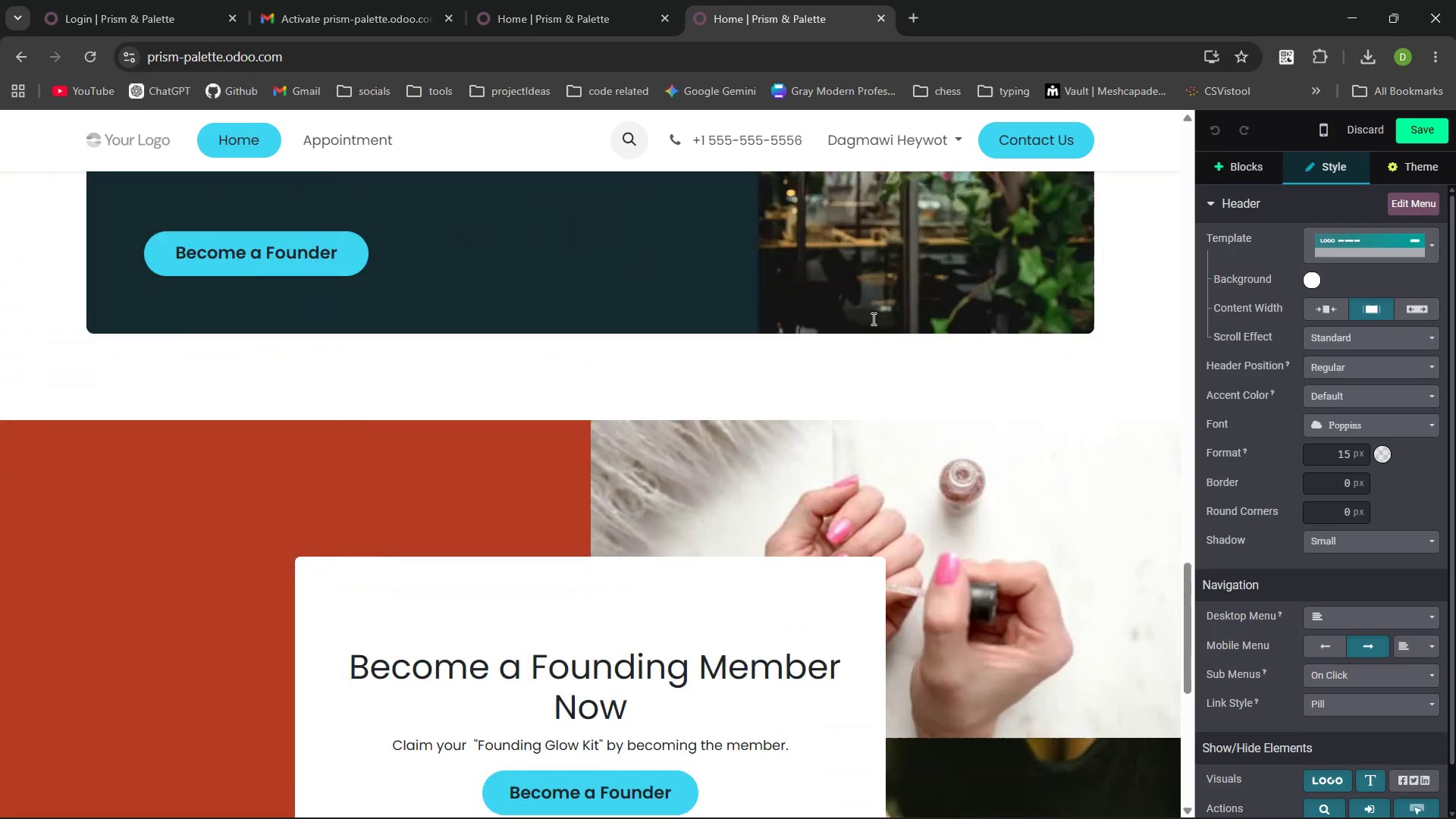 
left_click([893, 291])
 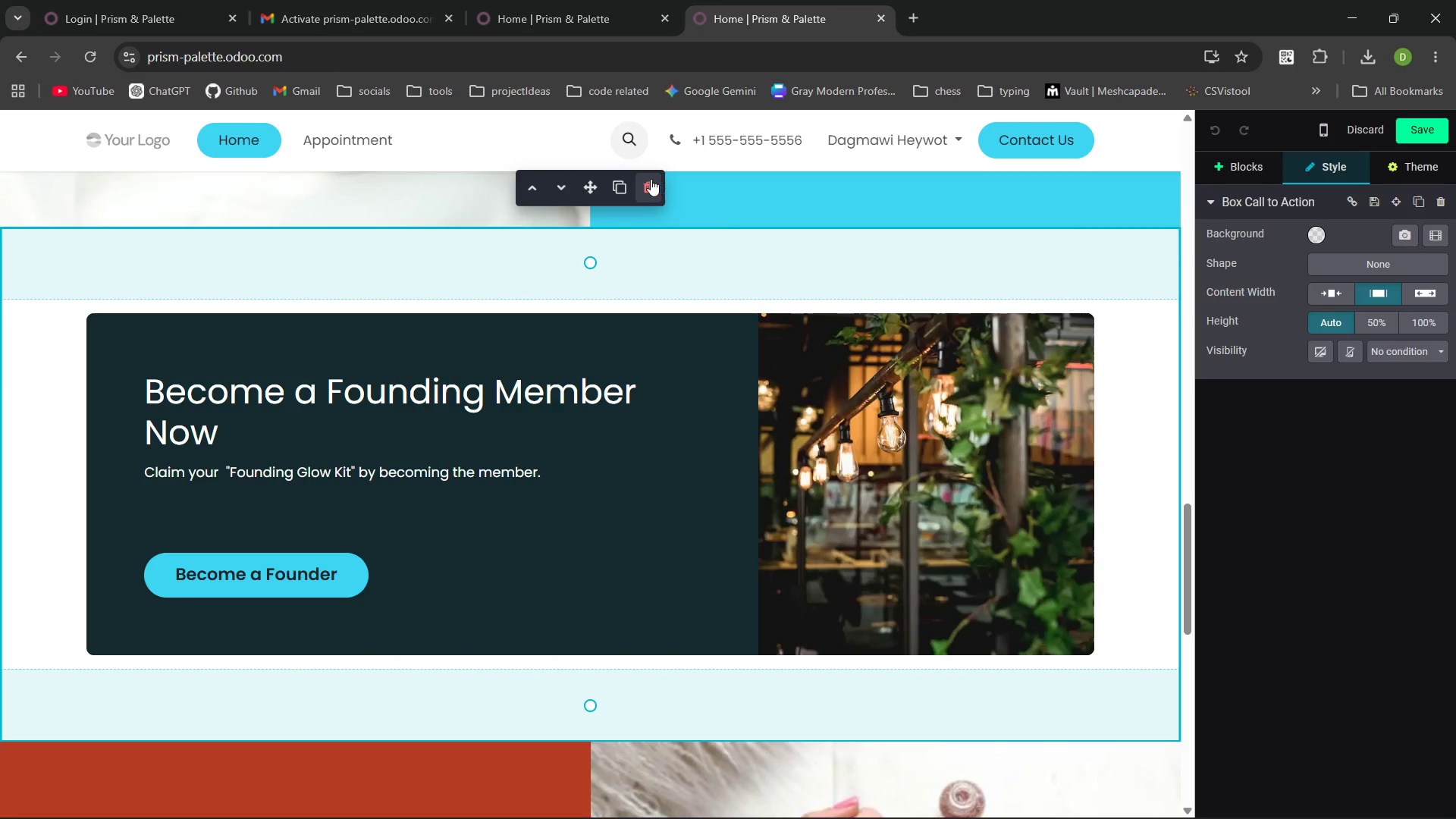 
left_click([645, 182])
 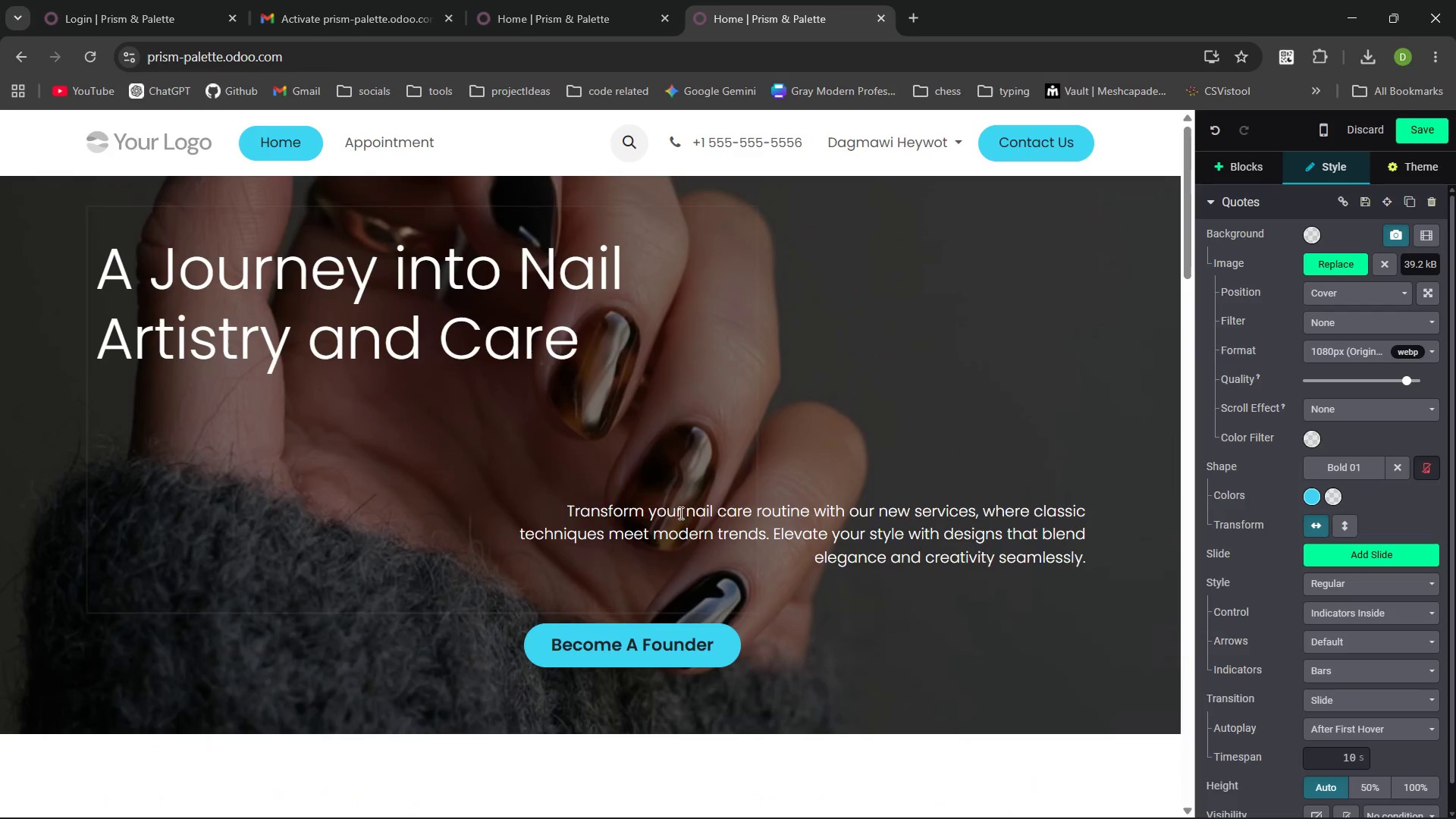 
wait(11.78)
 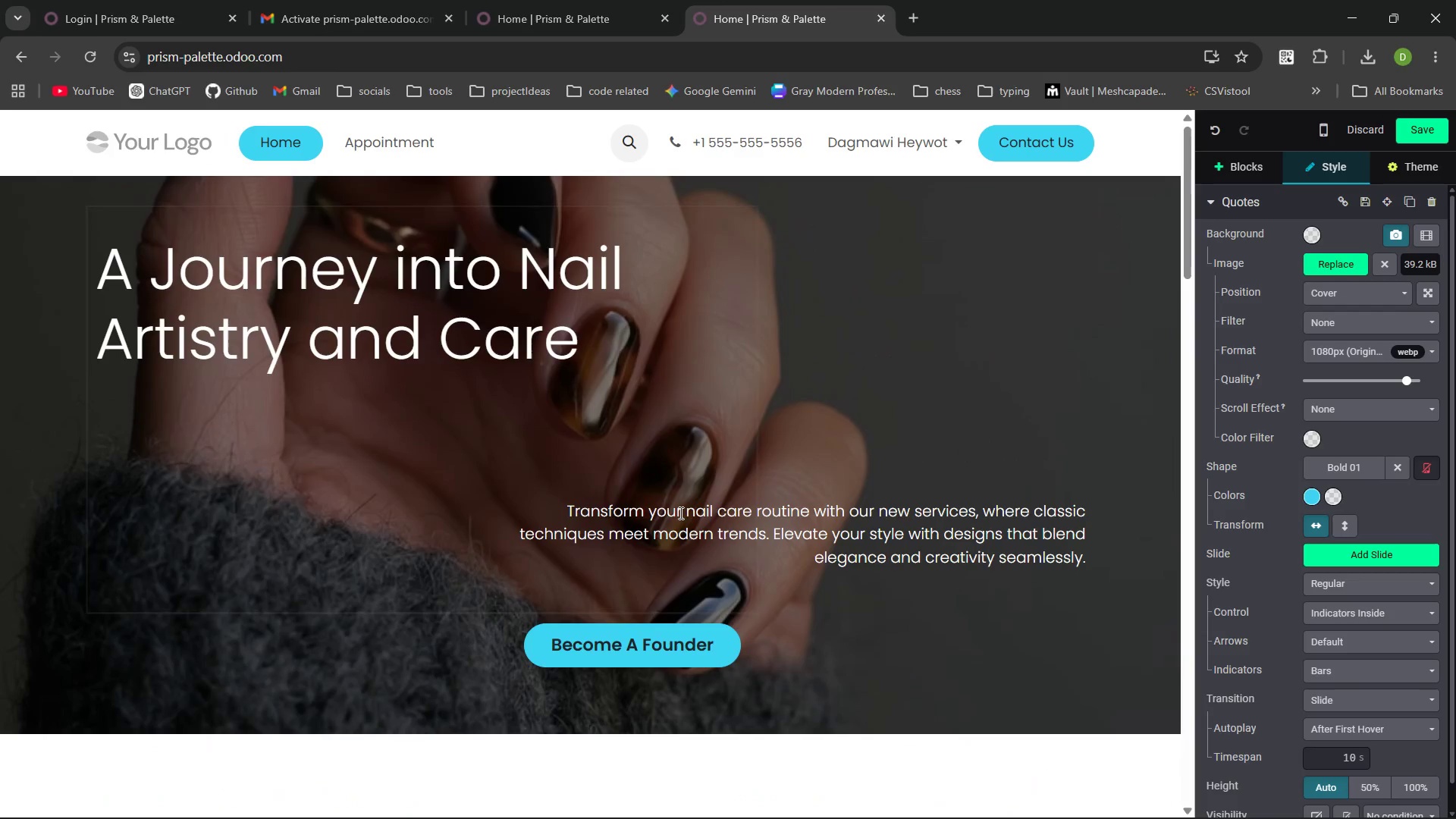 
left_click([1421, 122])
 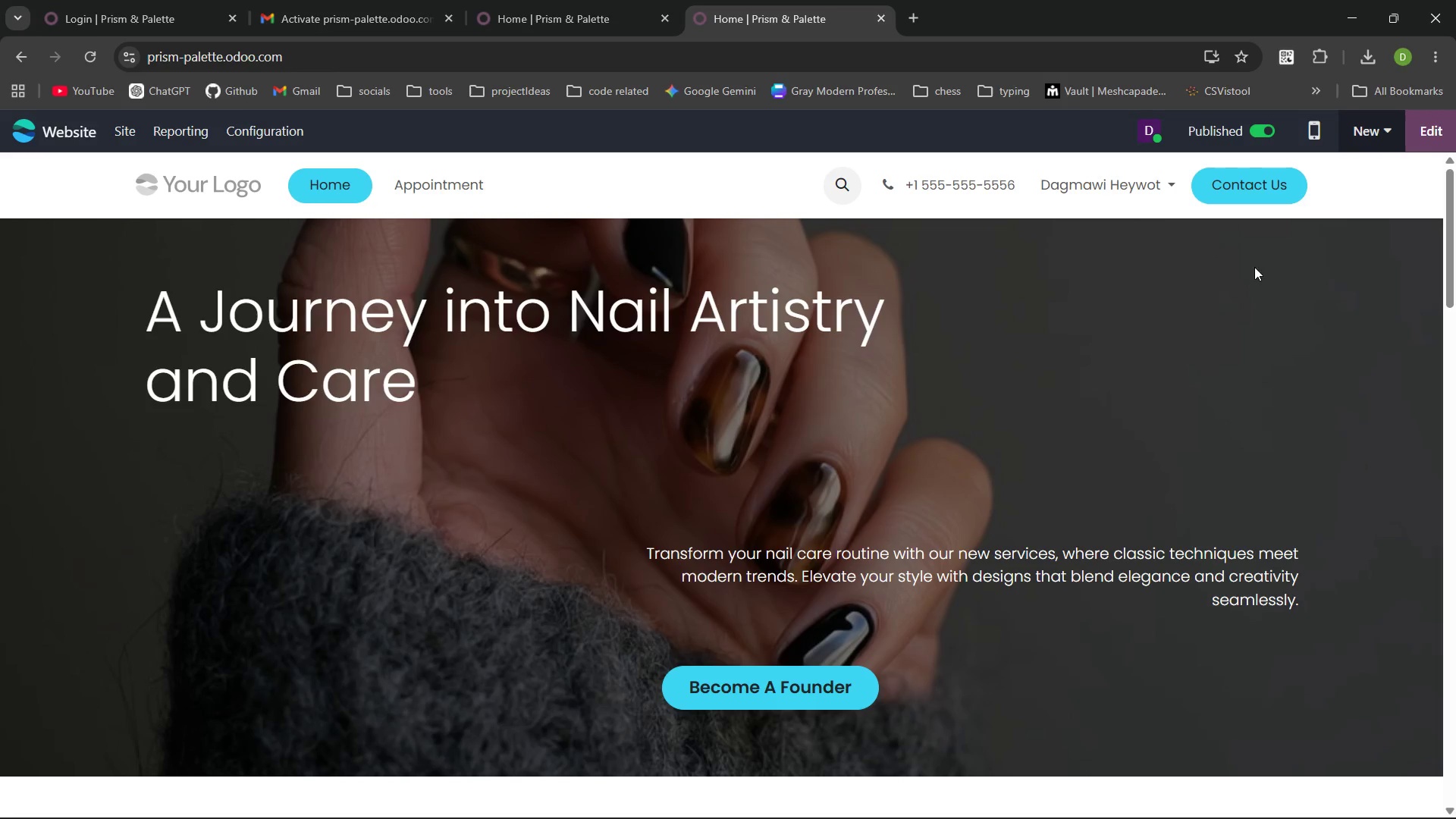 
wait(6.94)
 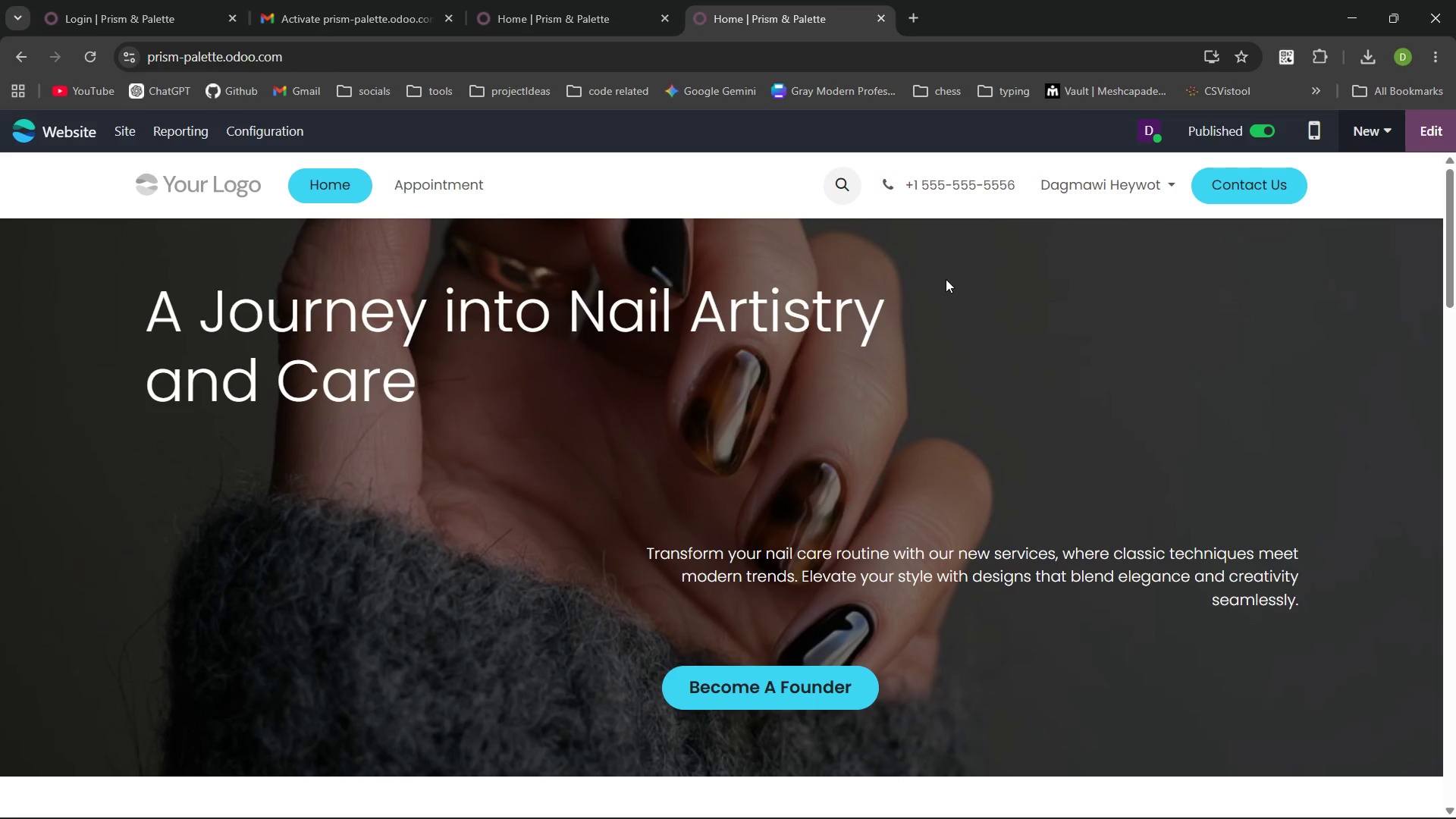 
left_click([111, 134])
 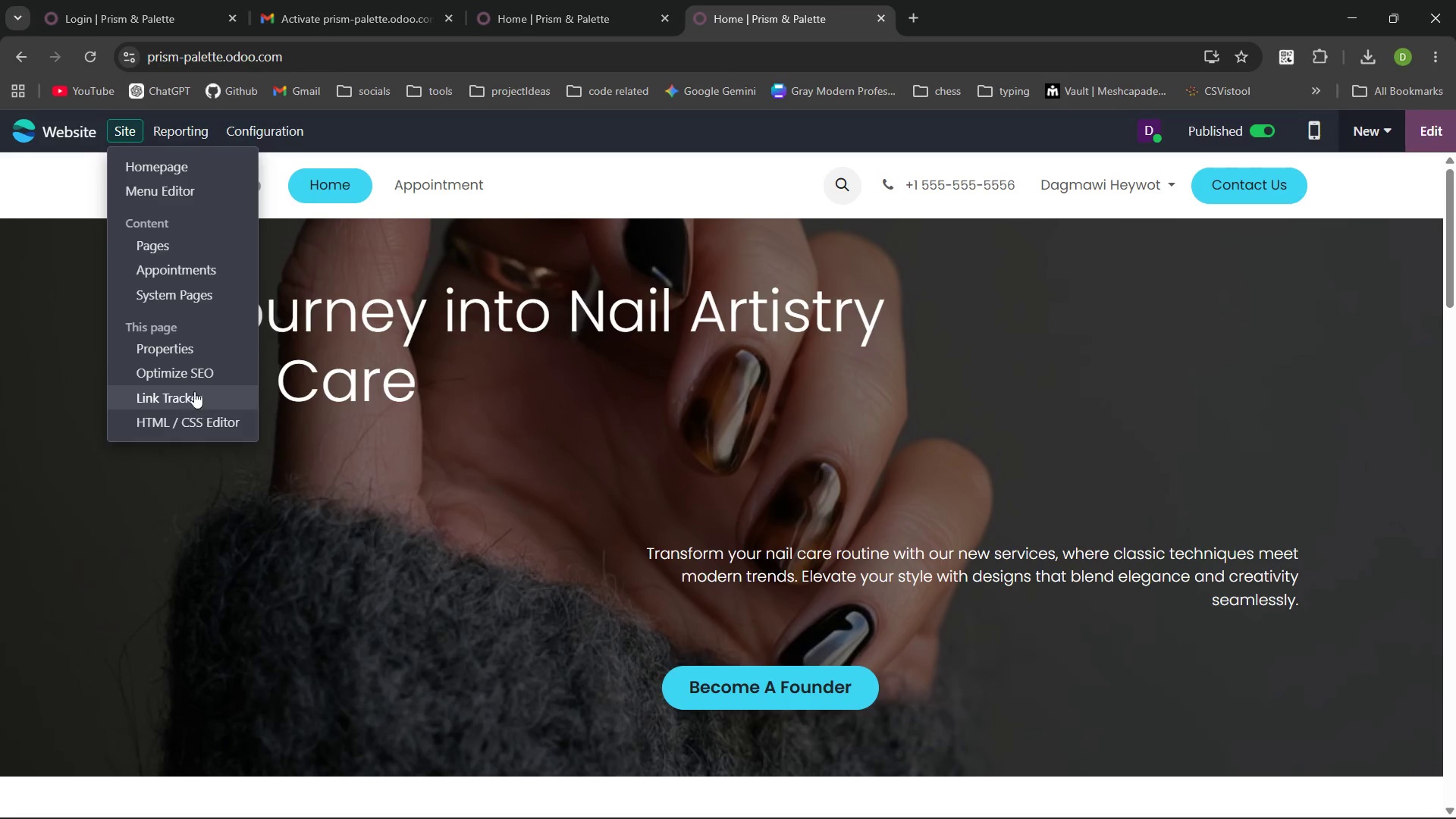 
left_click([191, 376])
 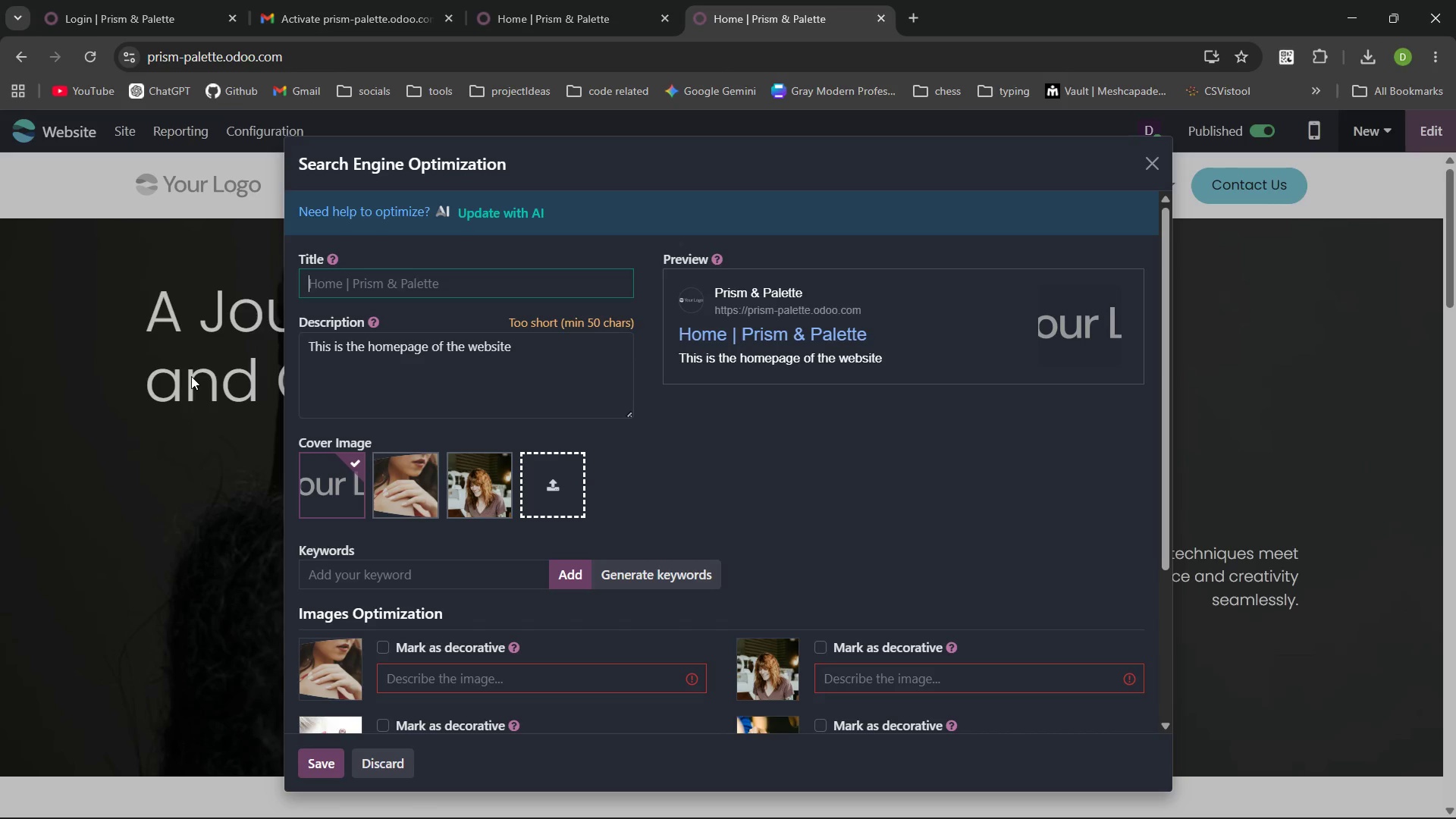 
wait(68.34)
 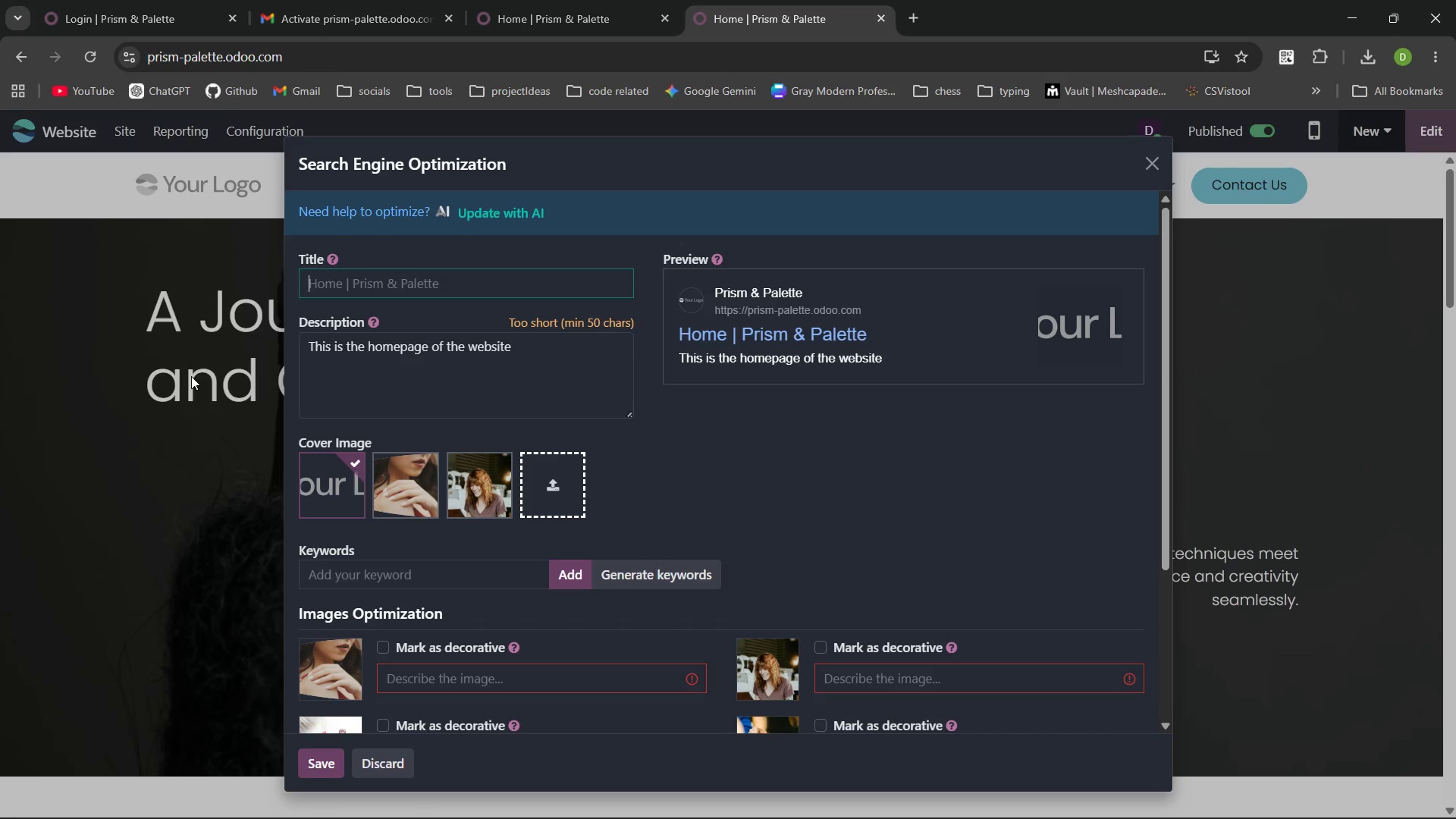 
left_click([428, 488])
 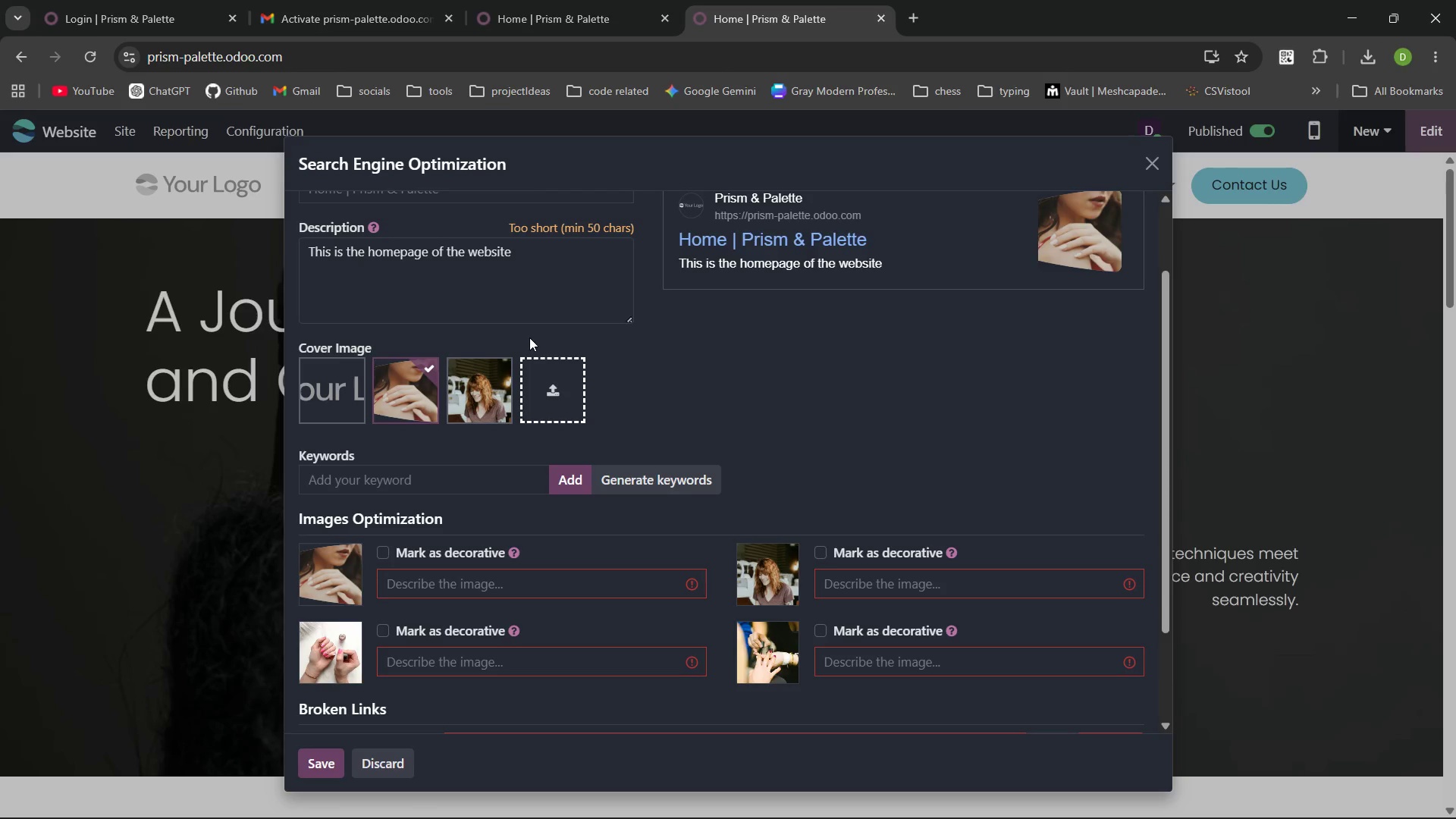 
wait(42.75)
 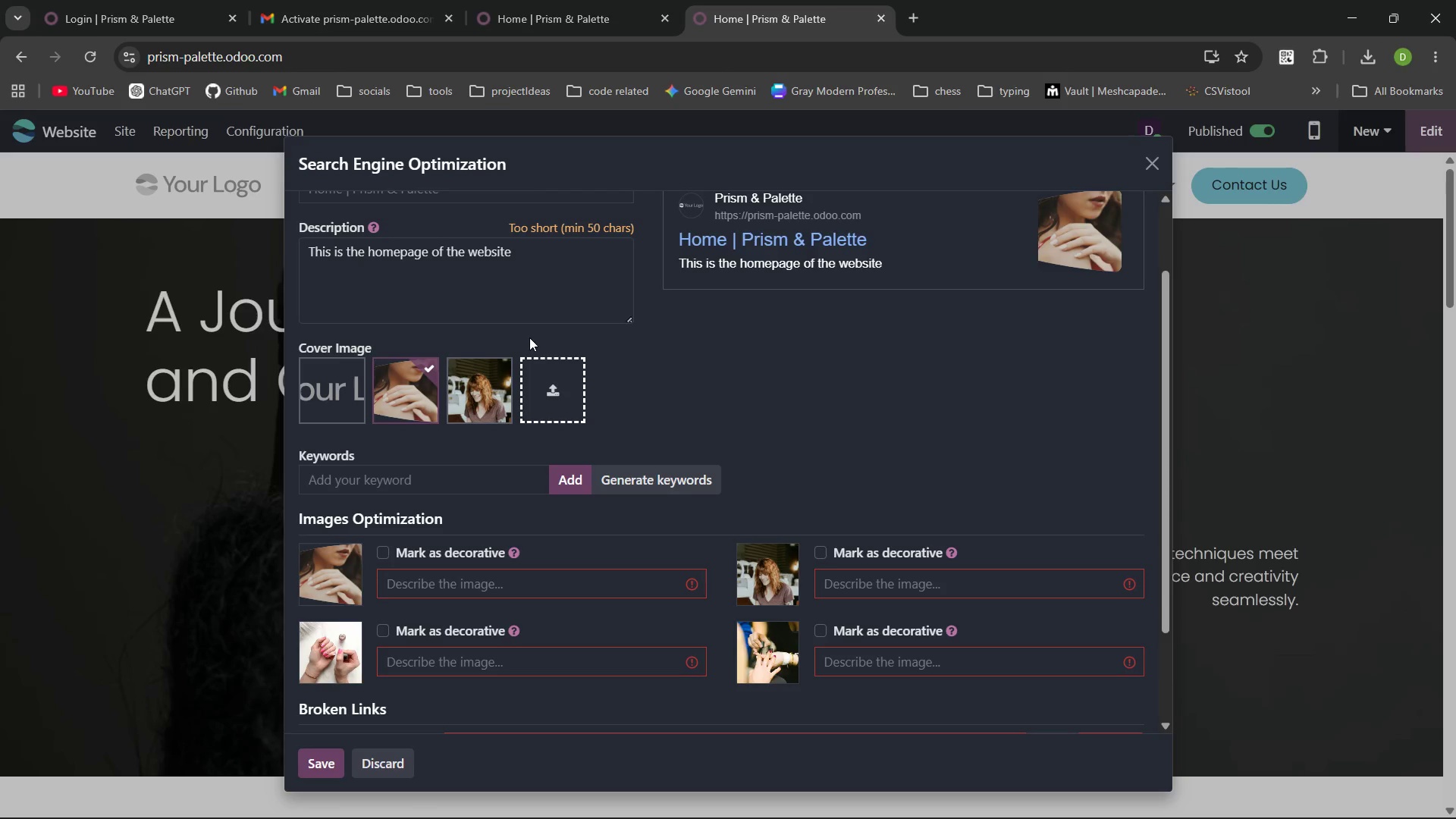 
left_click([419, 289])
 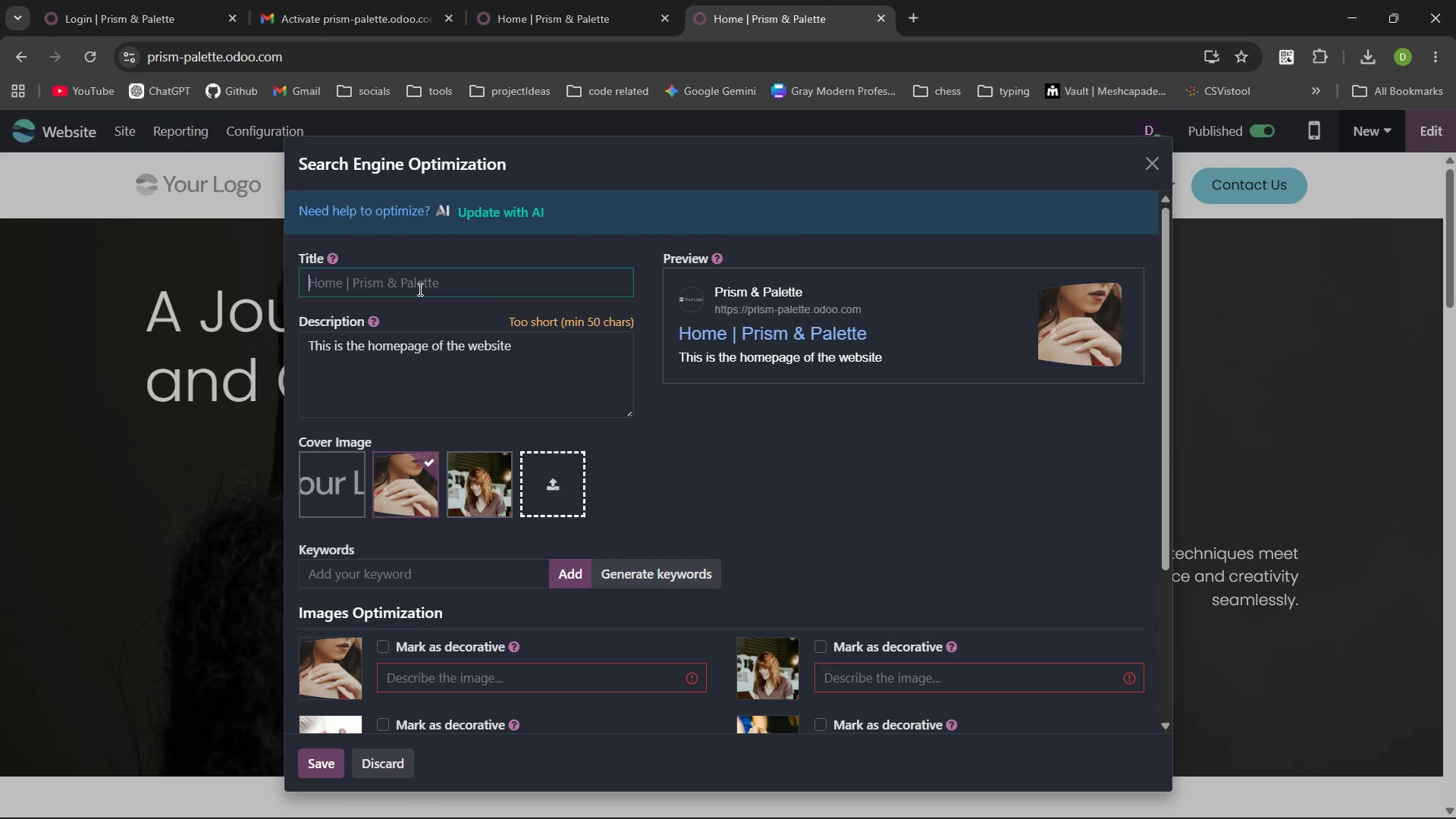 
type(Funding Mmbrshi)
key(Backspace)
type(p| )
key(Backspace)
key(Backspace)
type( })
key(Backspace)
type(| Prisma)
key(Backspace)
type( &)
 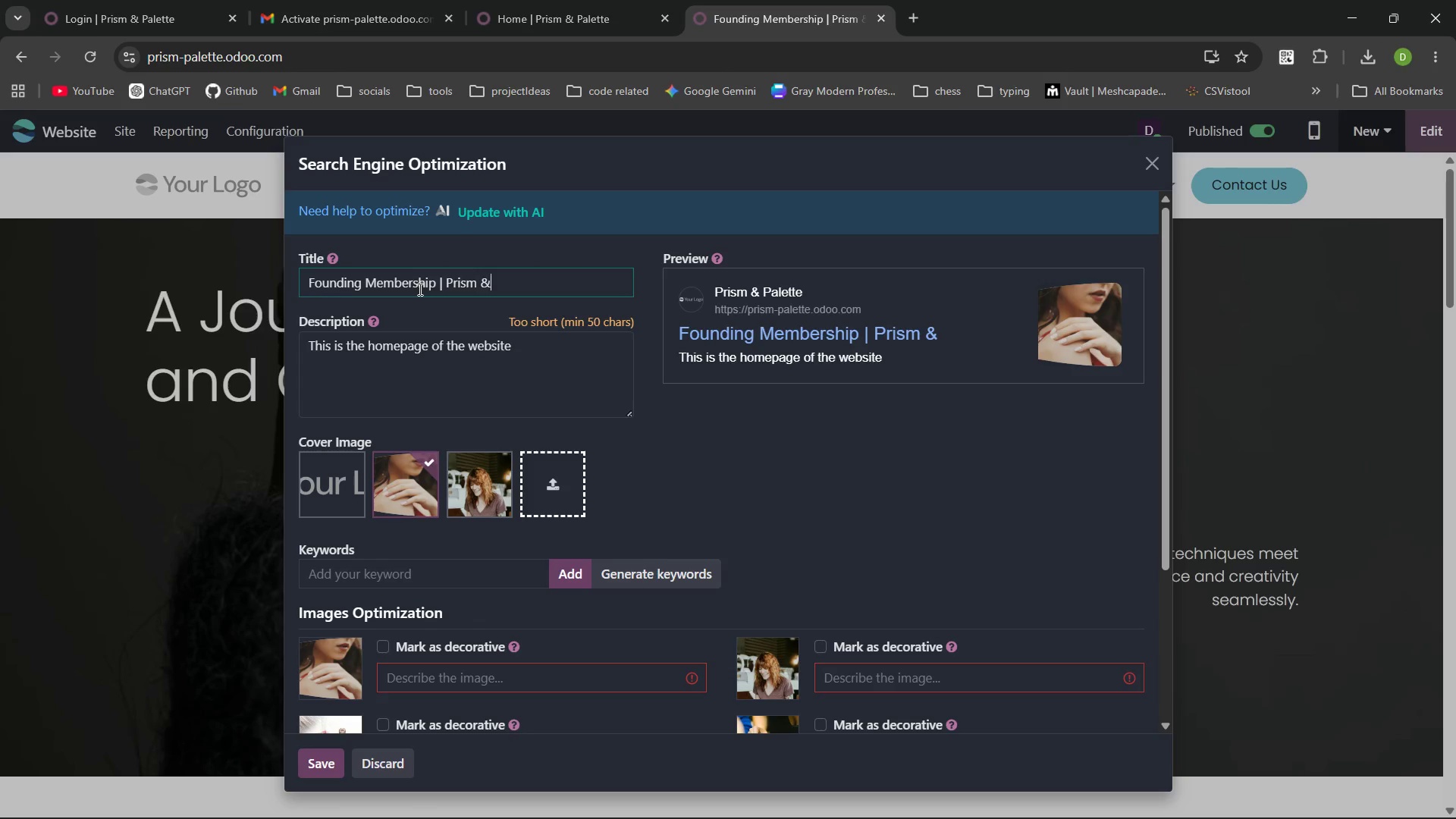 
hold_key(key=O, duration=4.2)
 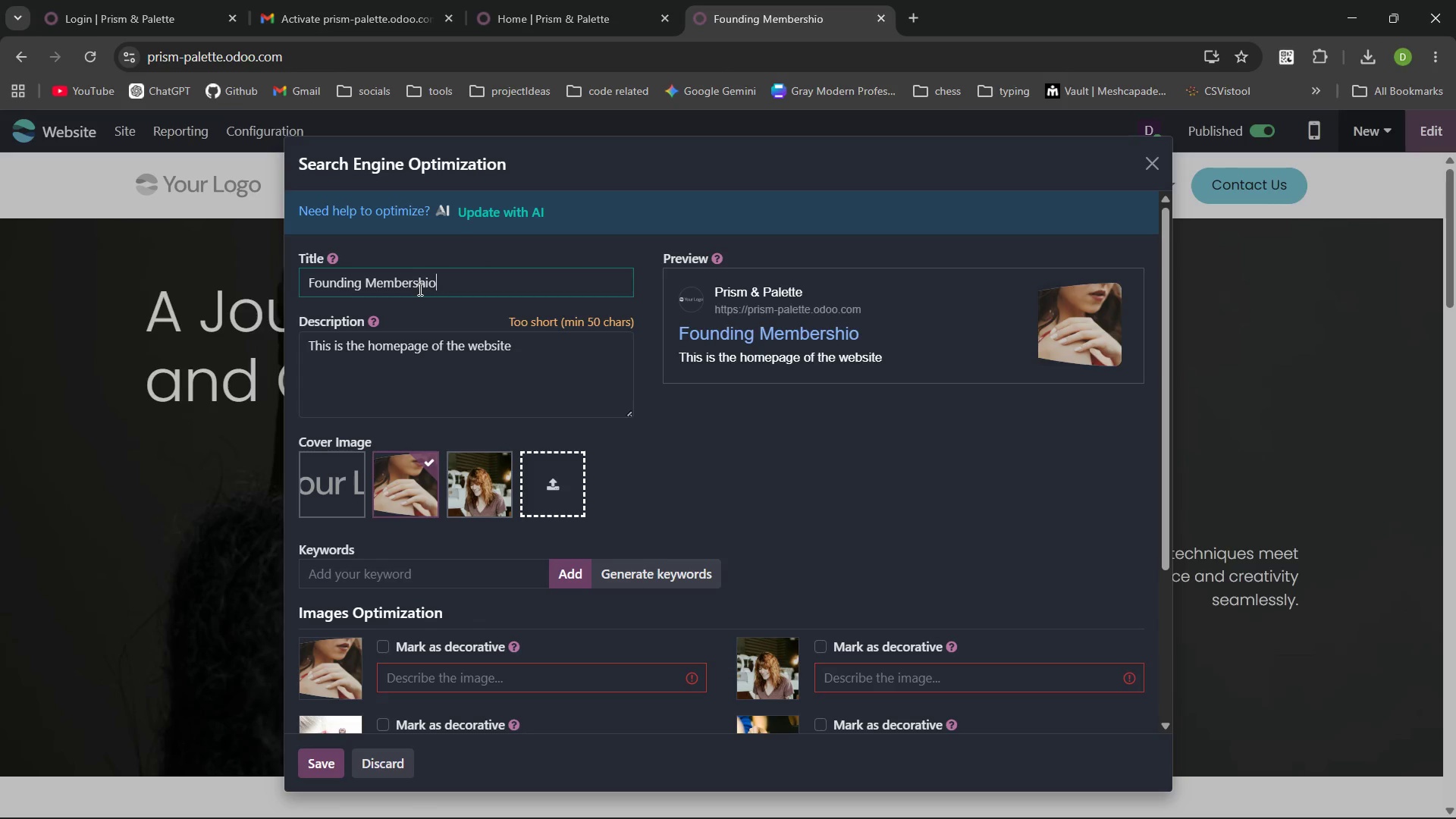 
hold_key(key=E, duration=0.86)
 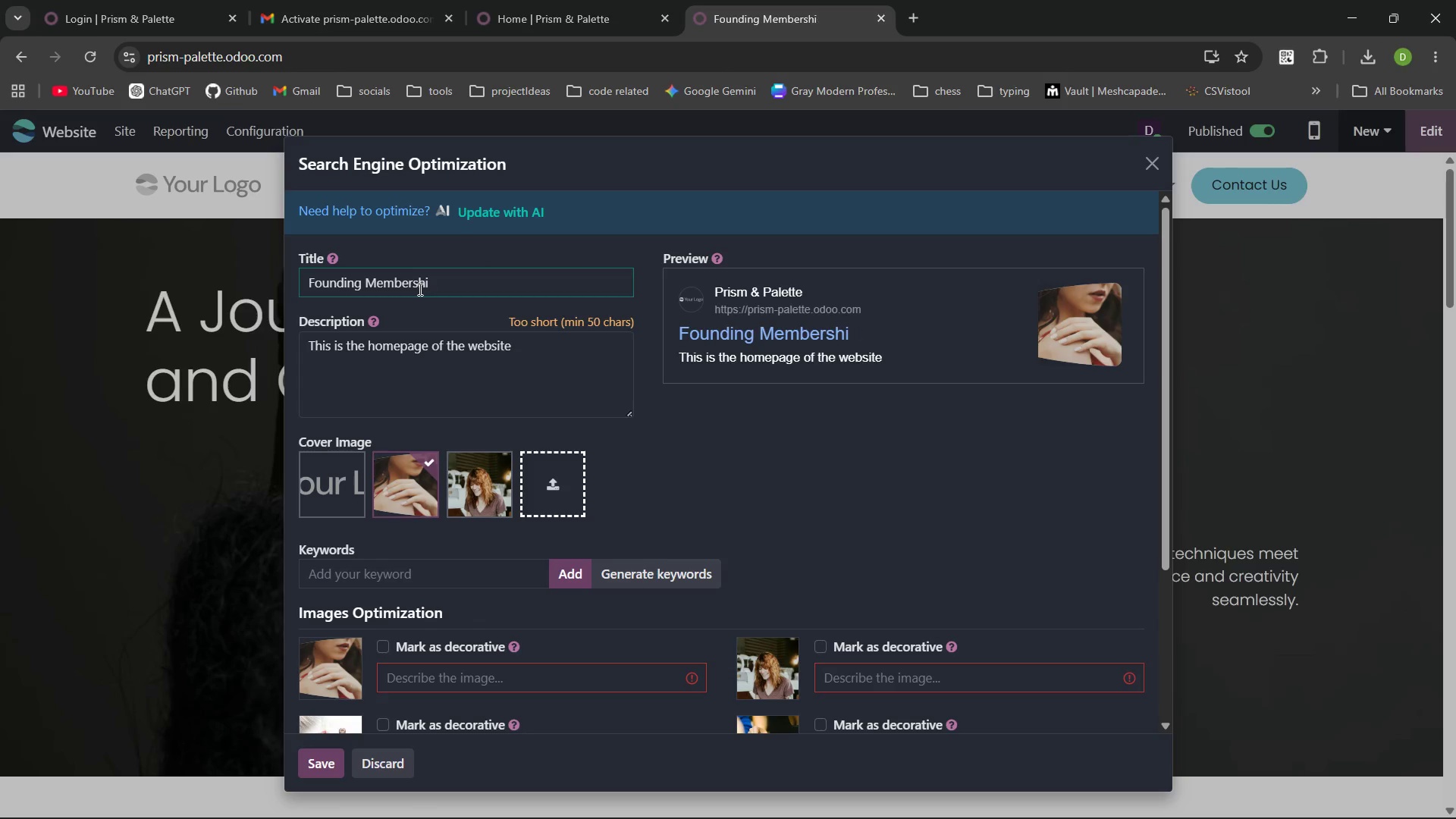 
key(Meta+V)
 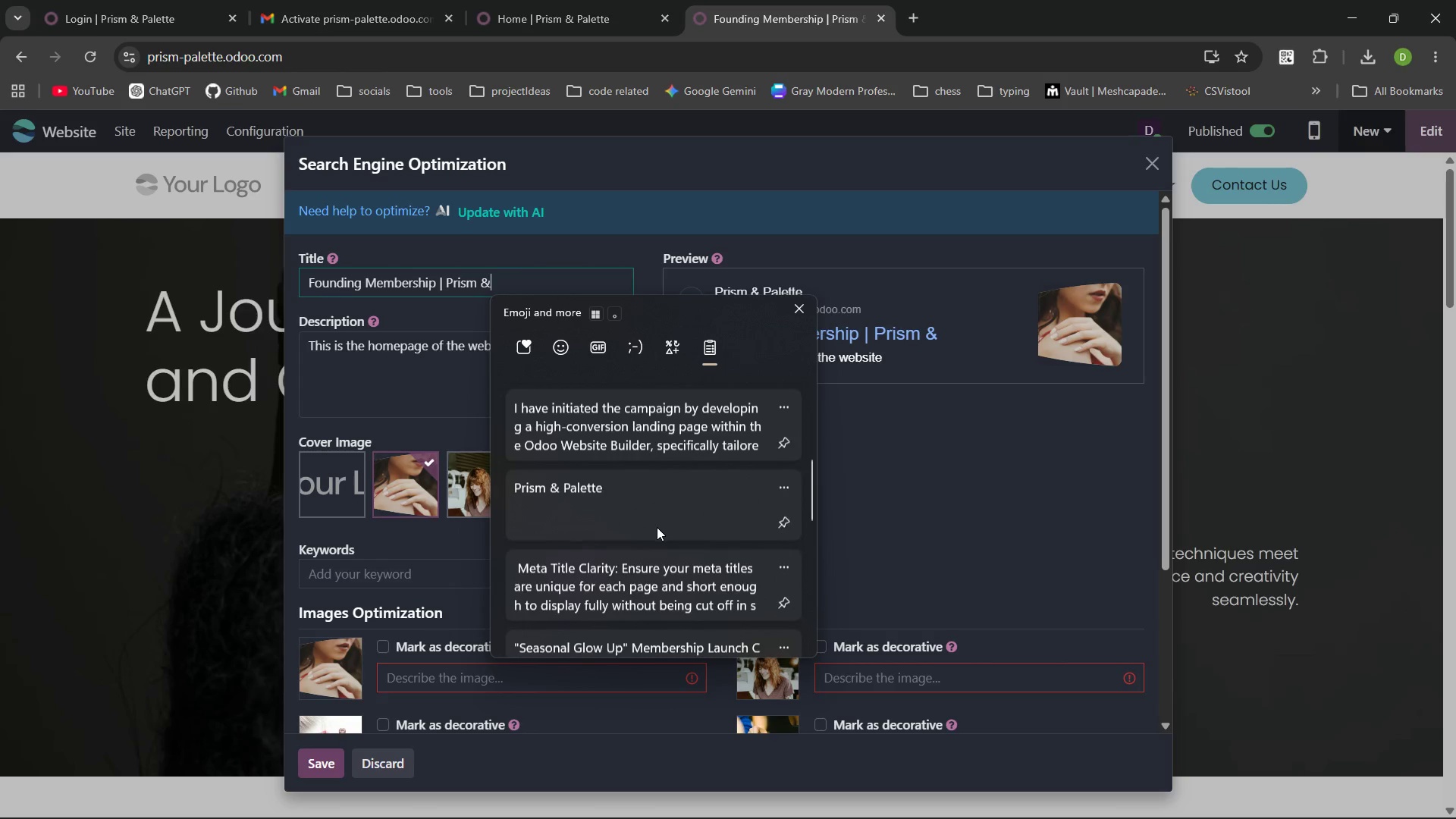 
left_click([629, 497])
 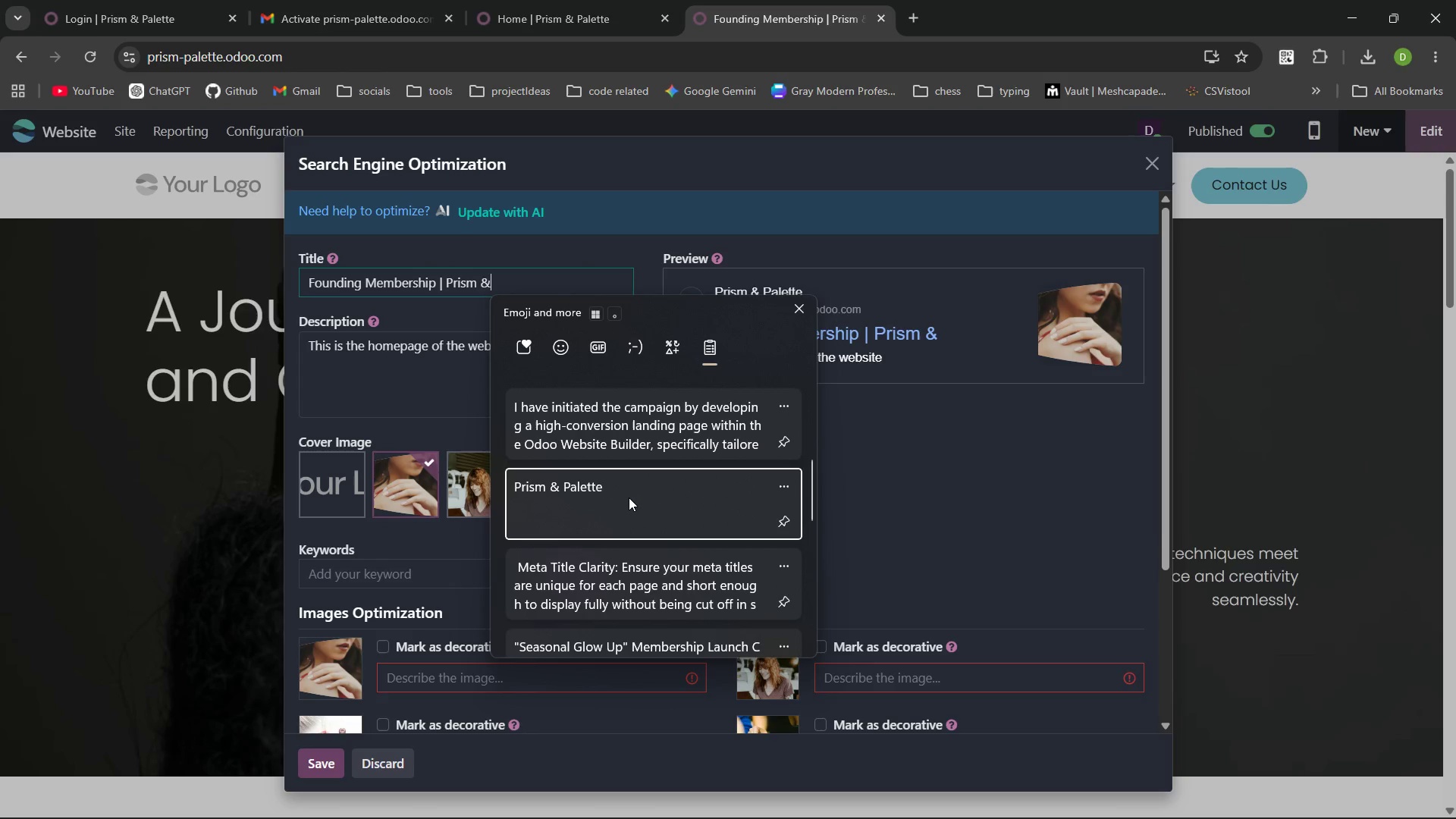 
key(Control+ControlLeft)
 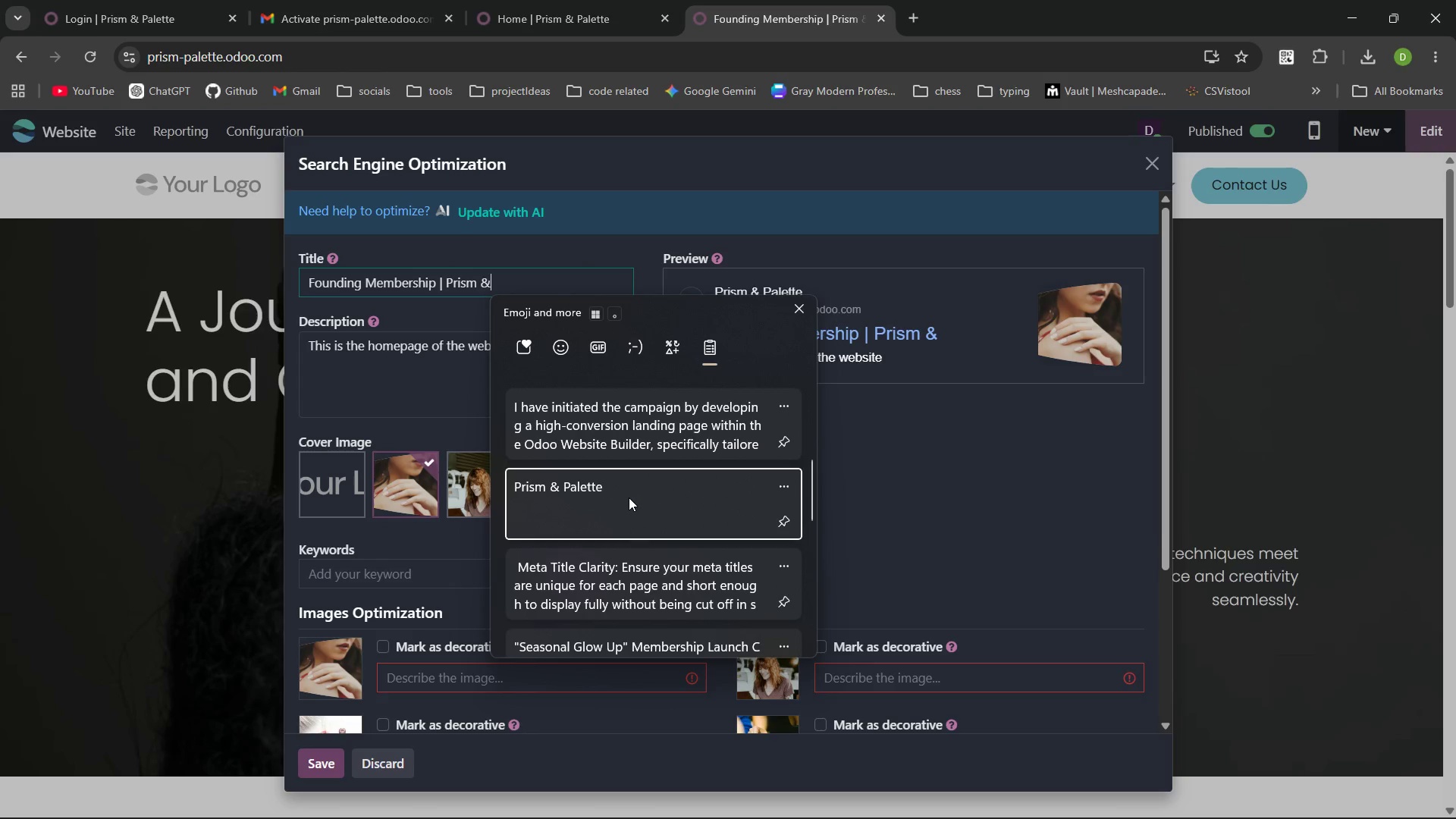 
key(Control+ArrowLeft)
 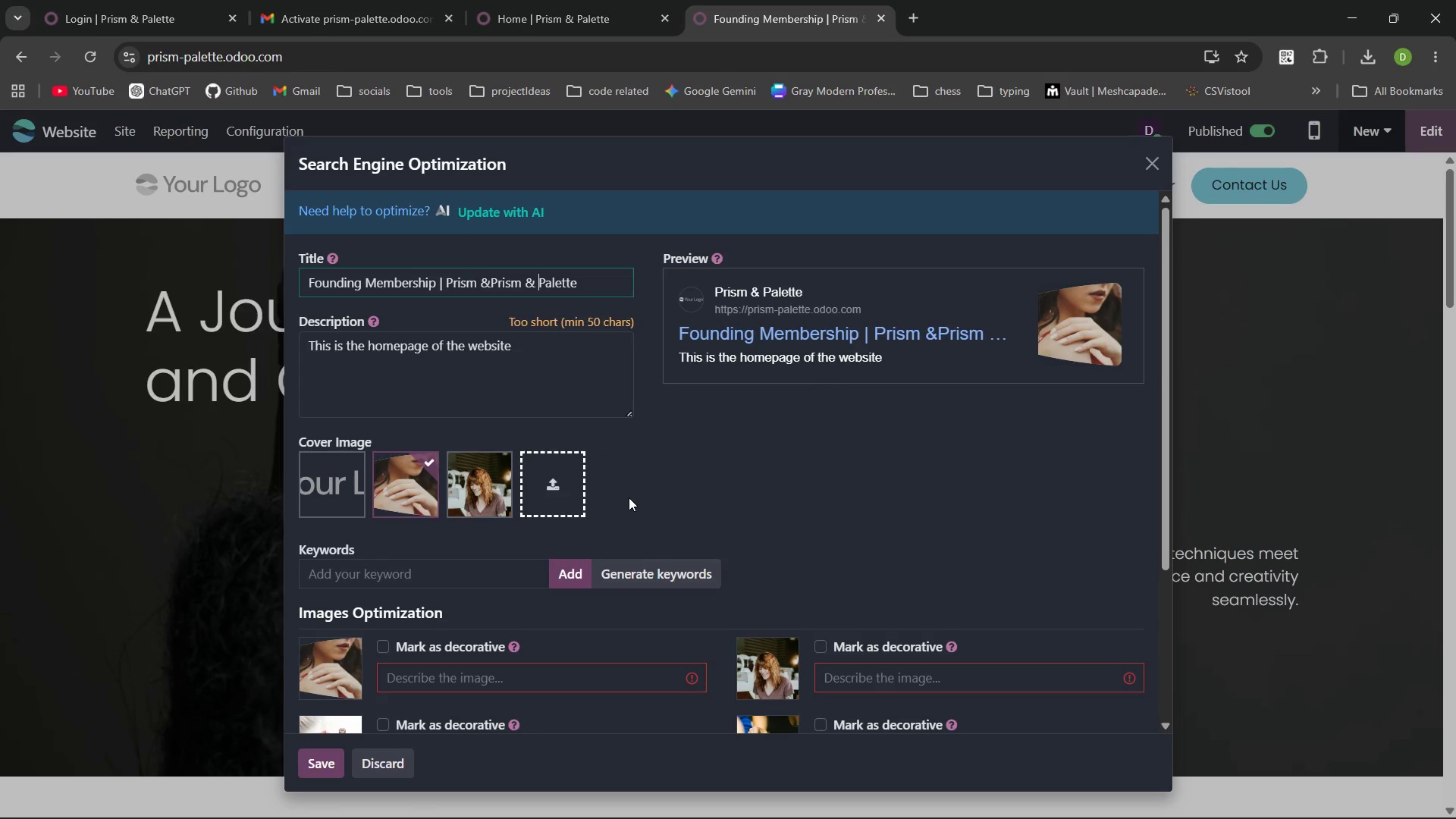 
key(Control+ArrowLeft)
 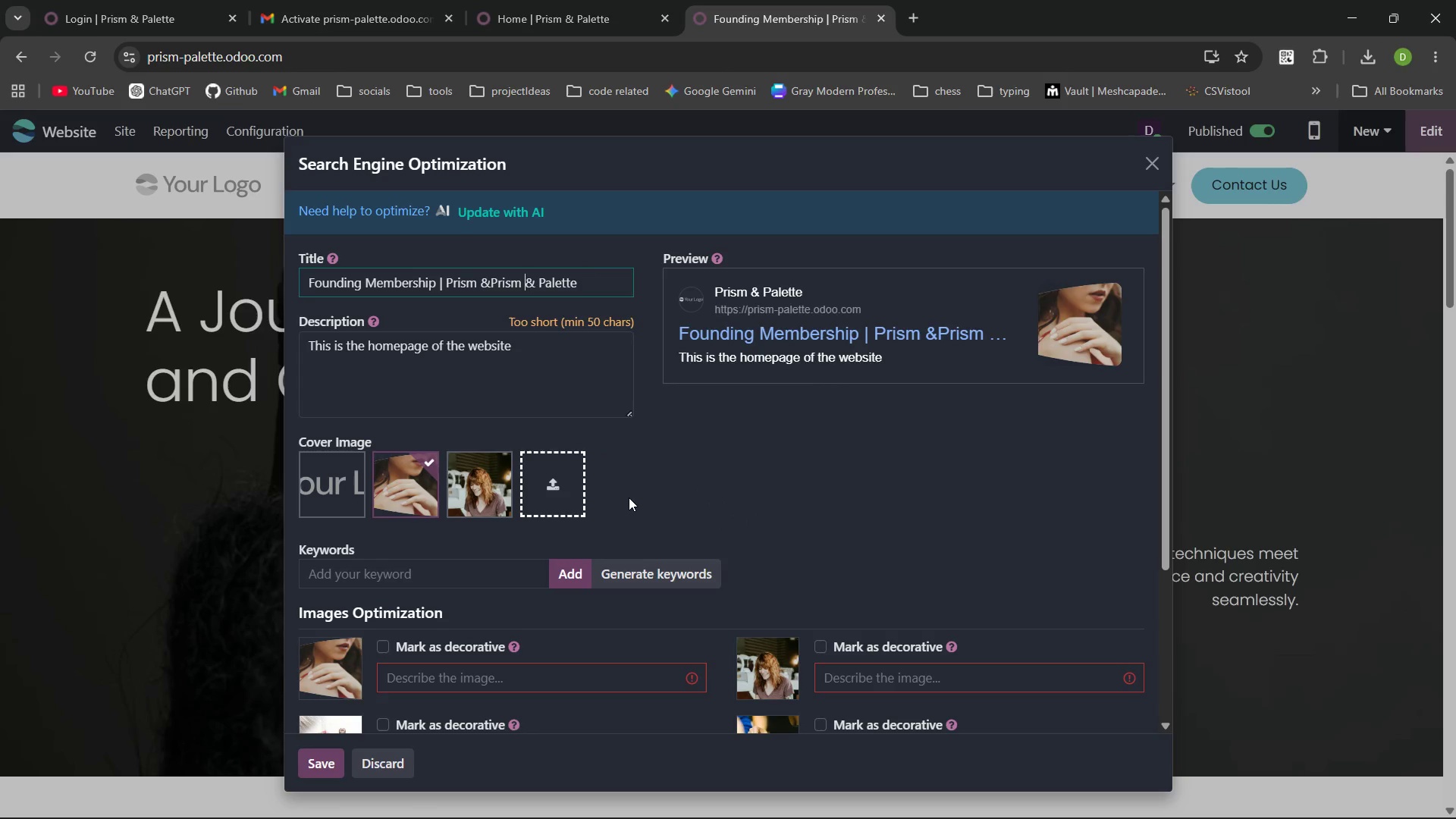 
key(Control+ArrowLeft)
 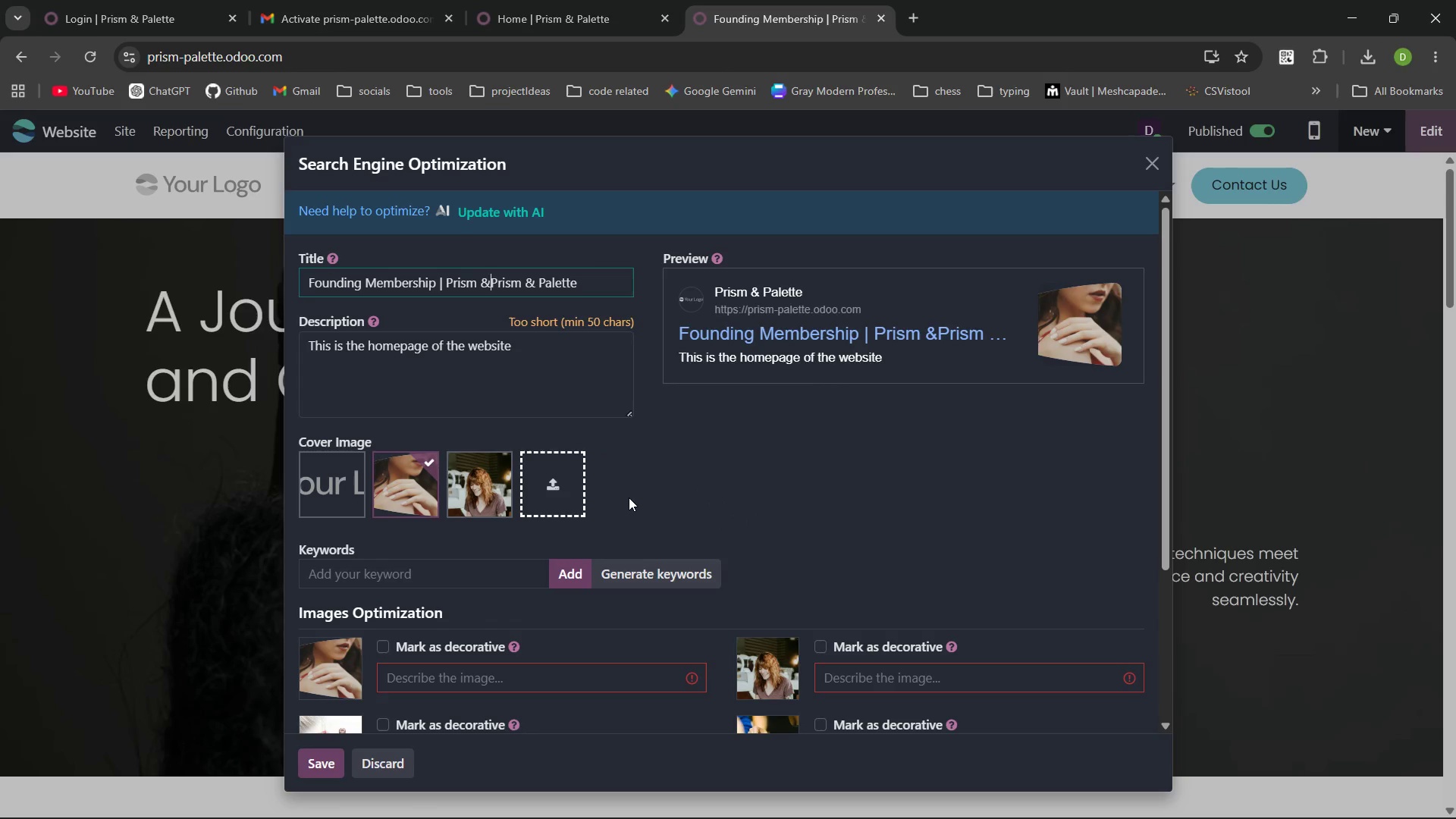 
key(Control+Backspace)
 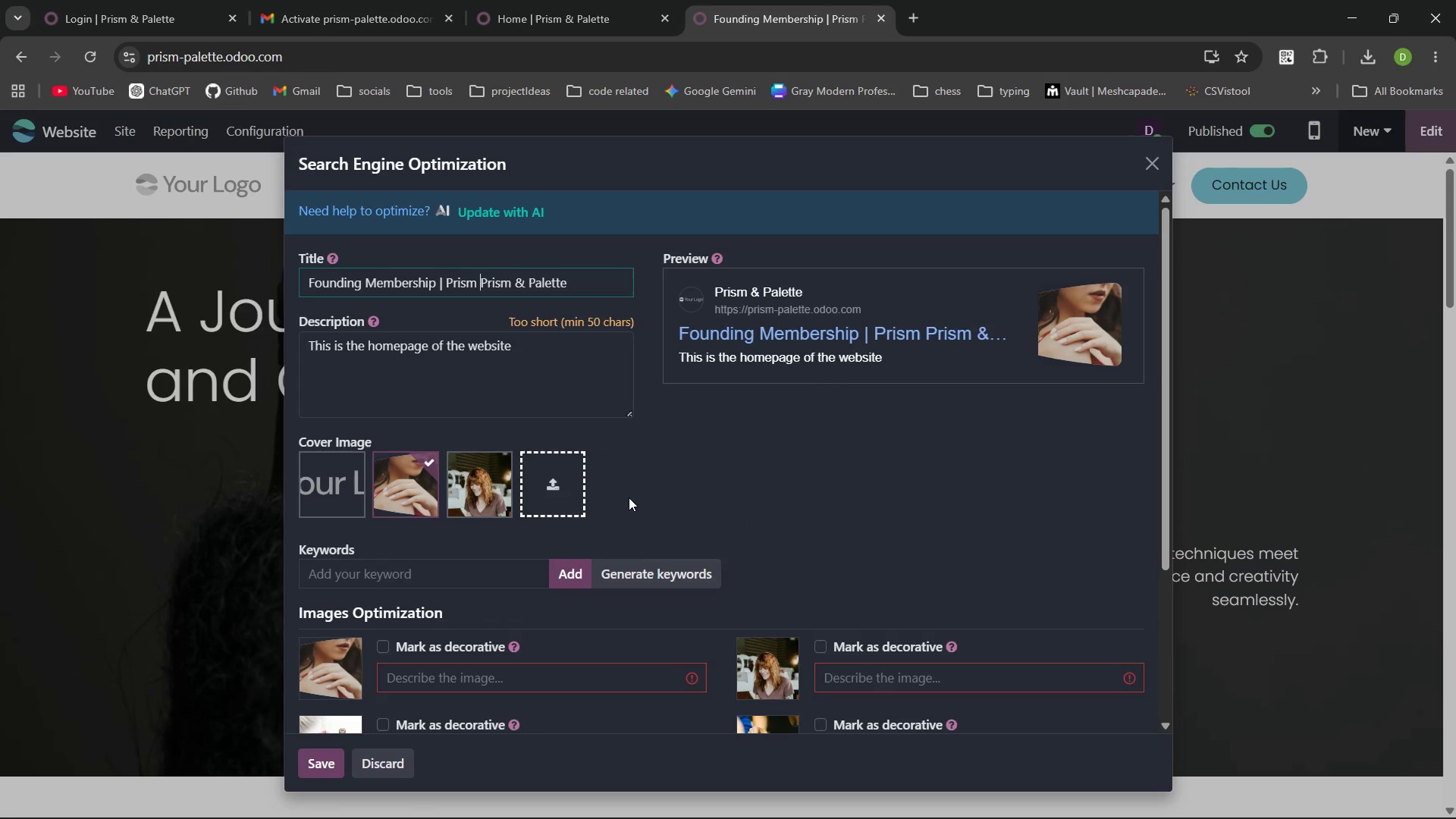 
key(Control+Backspace)
 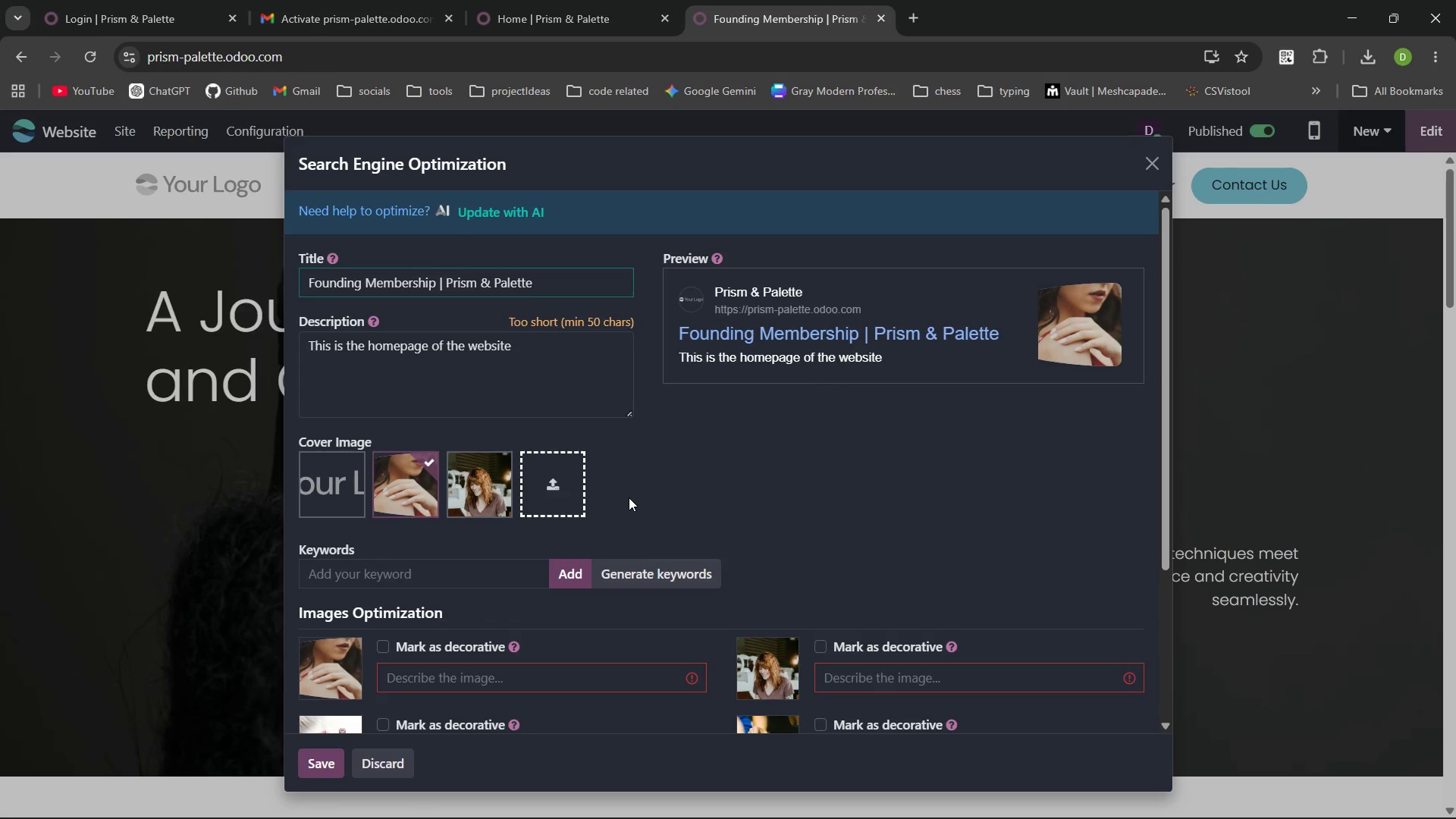 
wait(5.17)
 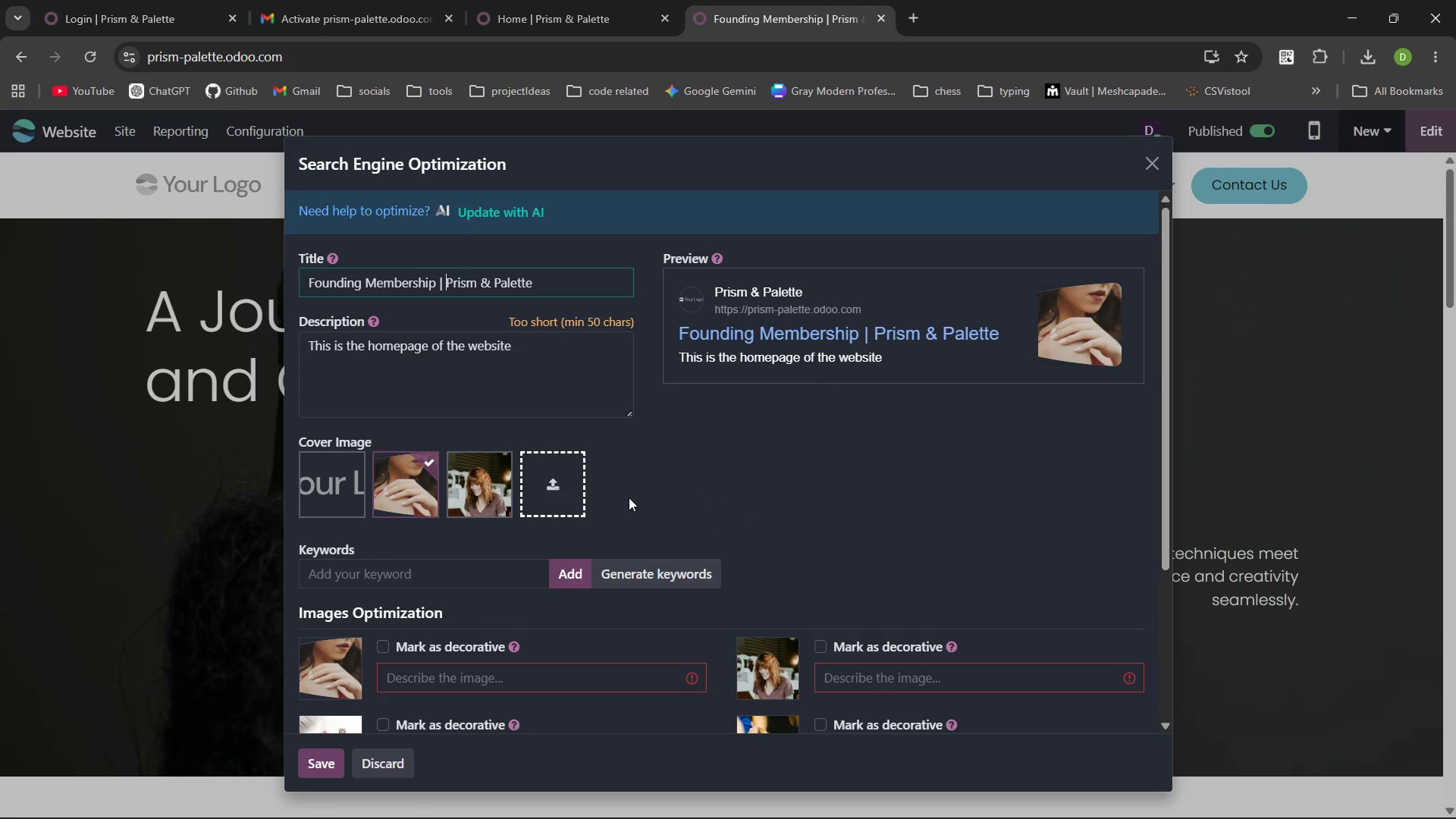 
key(Control+ArrowRight)
 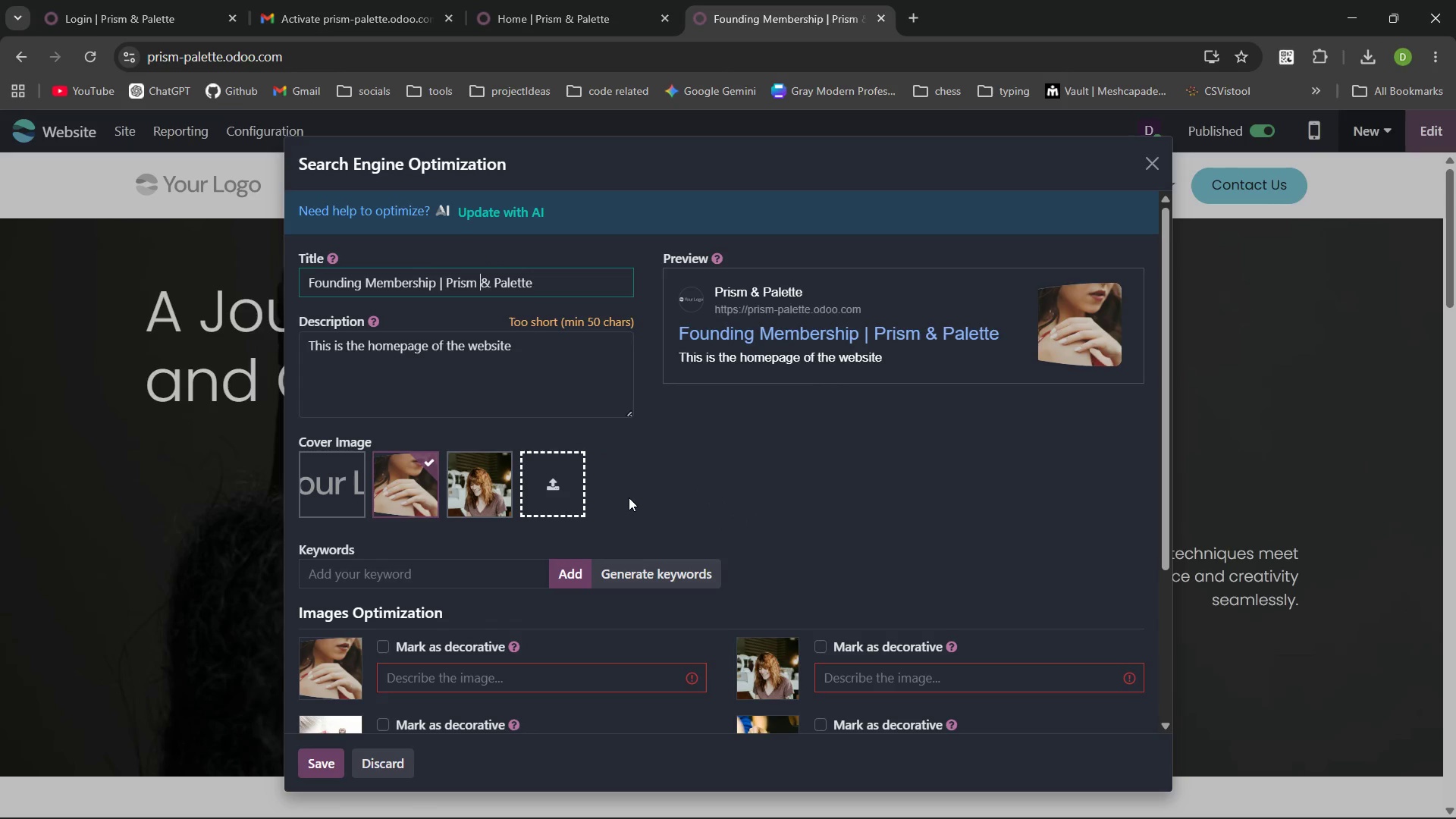 
key(Control+ArrowRight)
 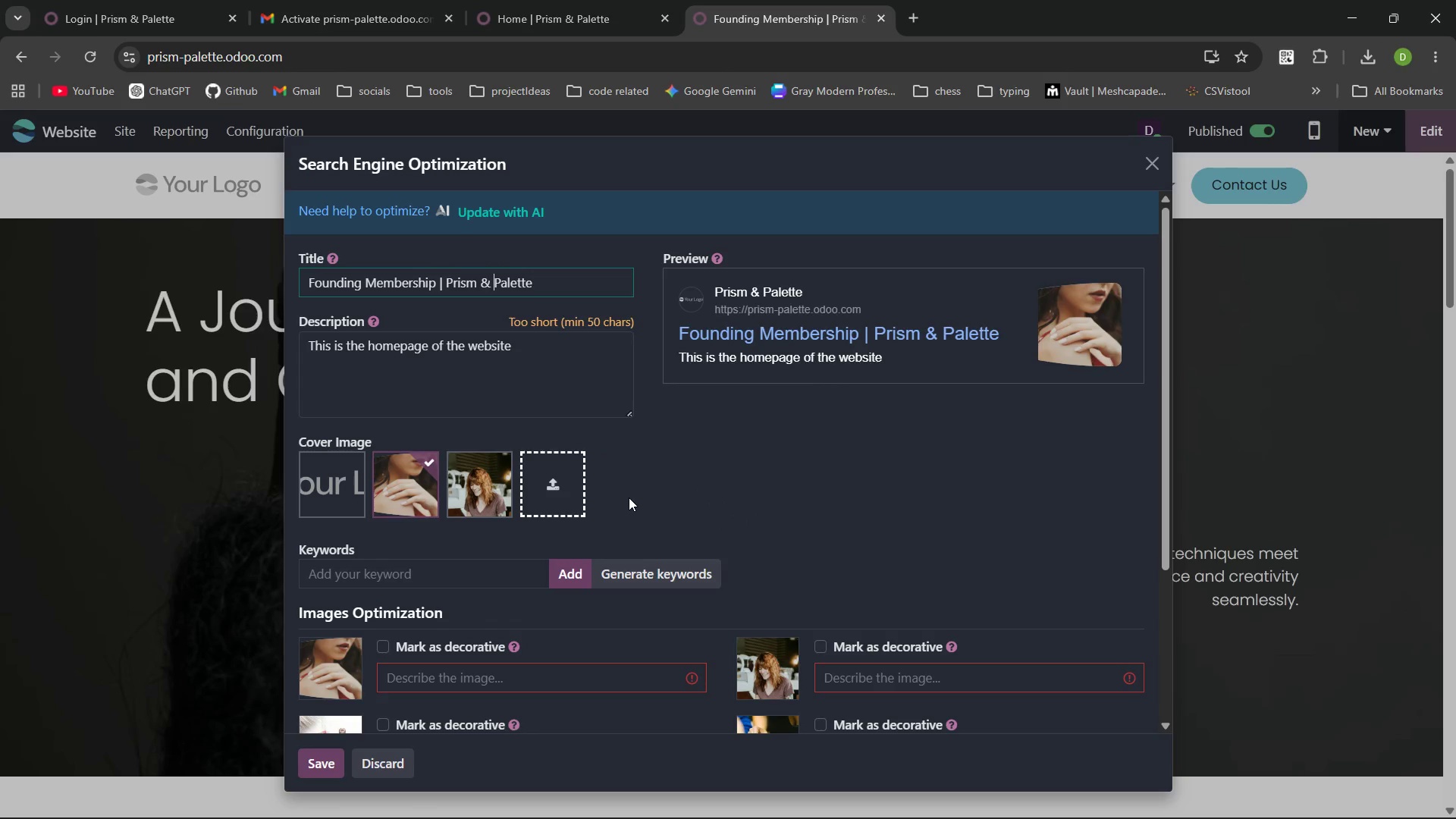 
key(ArrowRight)
 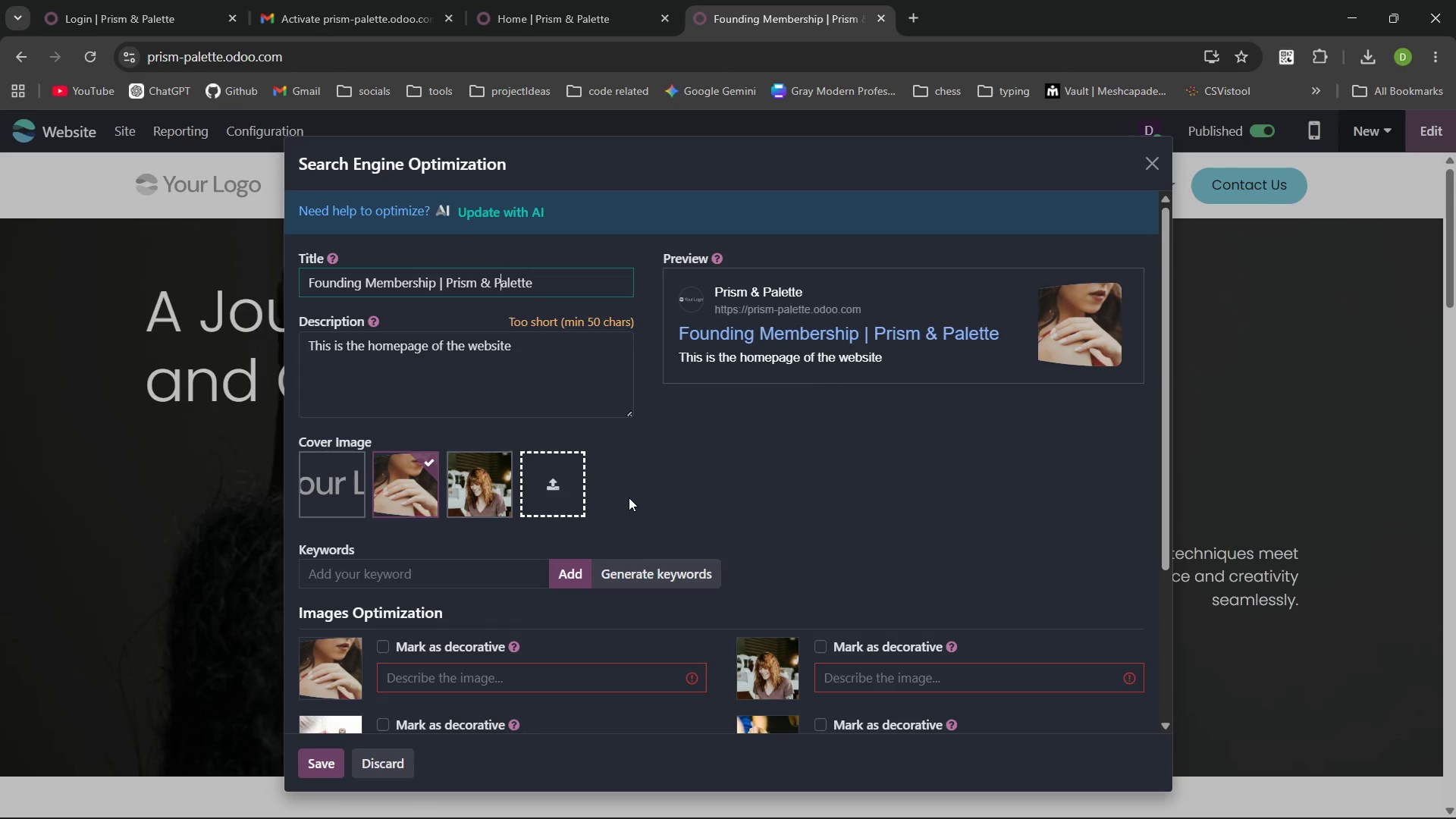 
key(Control+ControlLeft)
 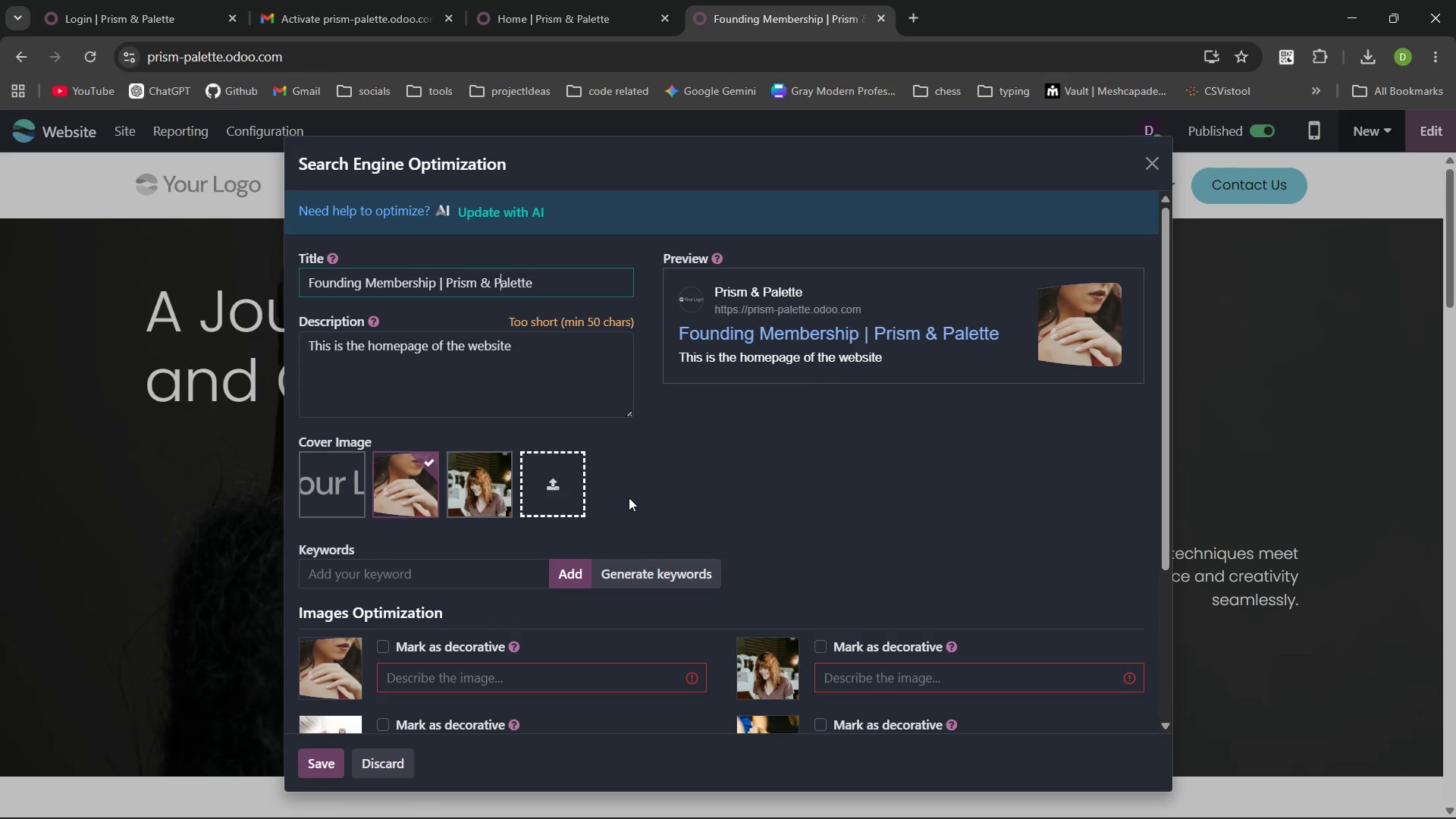 
key(ArrowRight)
 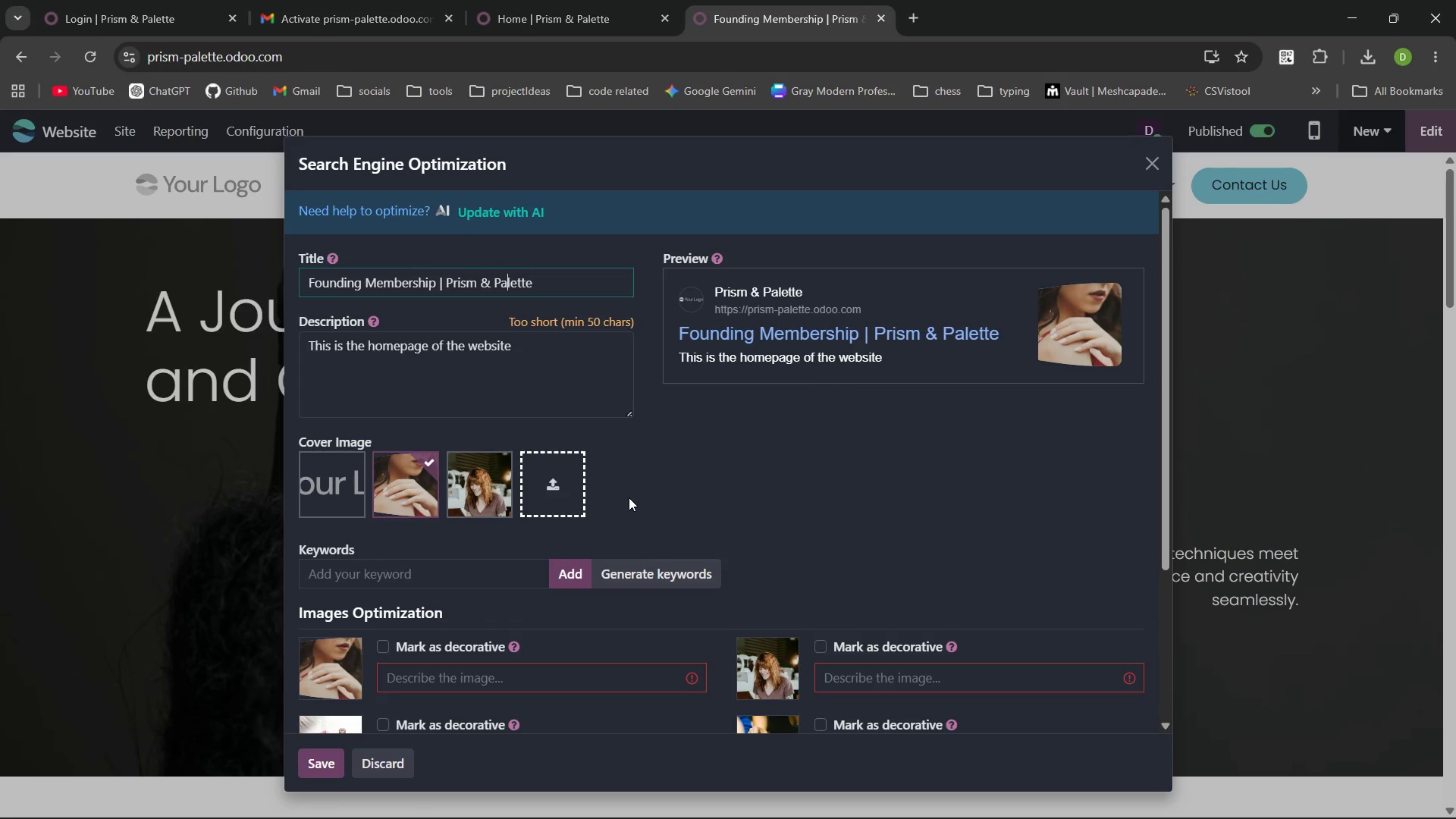 
key(Control+ArrowRight)
 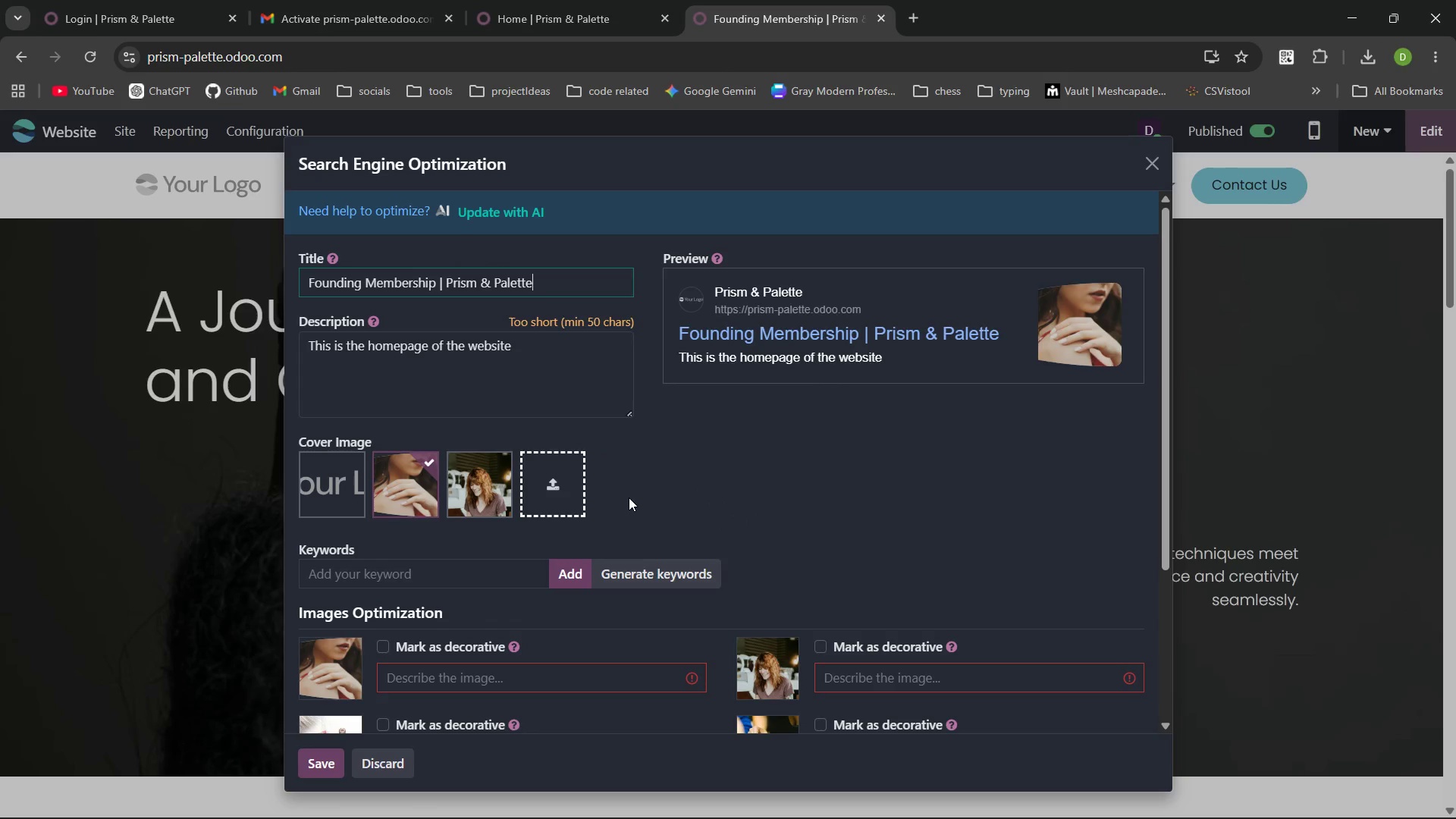 
type( waterless beauty )
 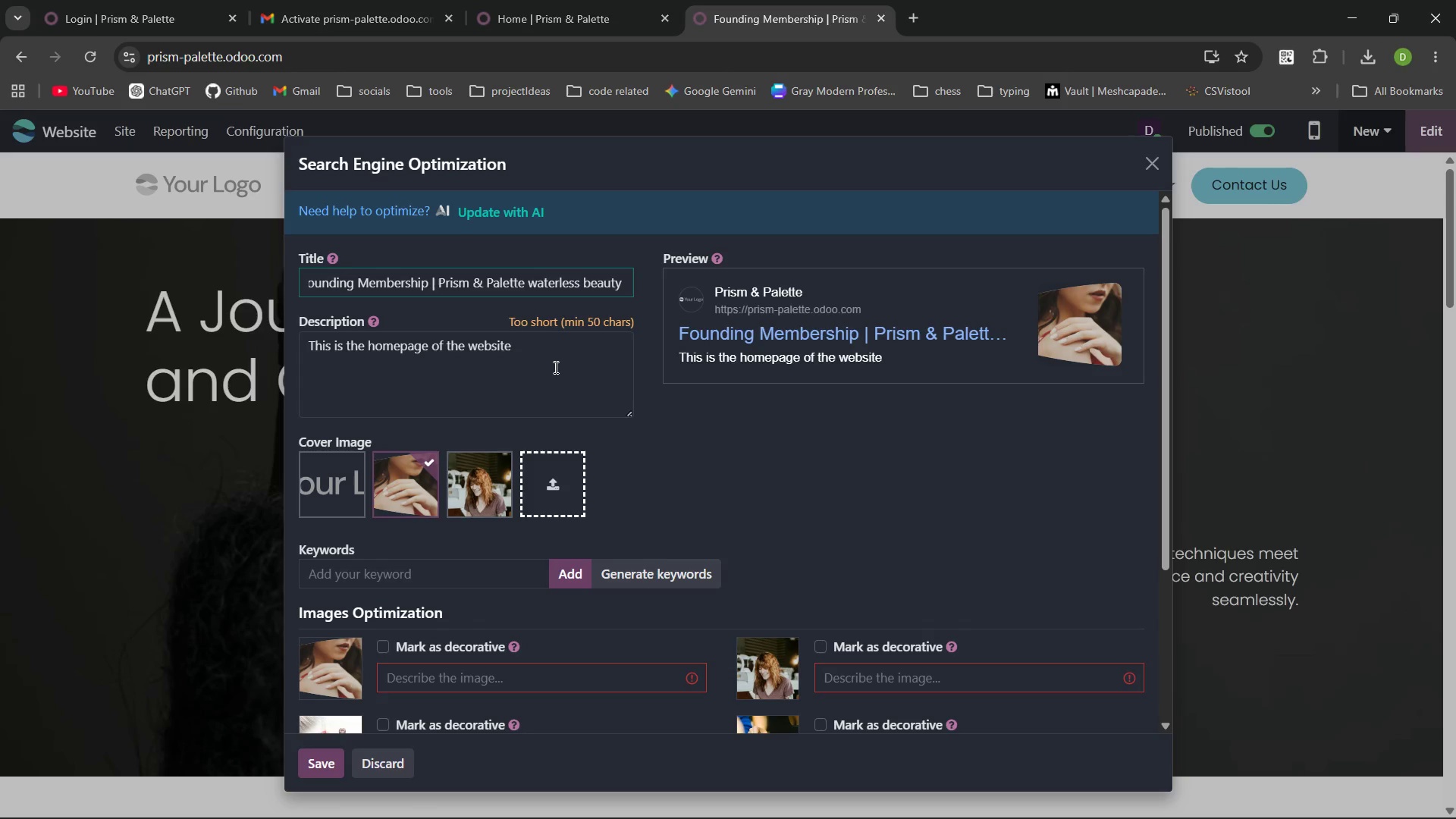 
left_click_drag(start_coordinate=[542, 342], to_coordinate=[285, 303])
 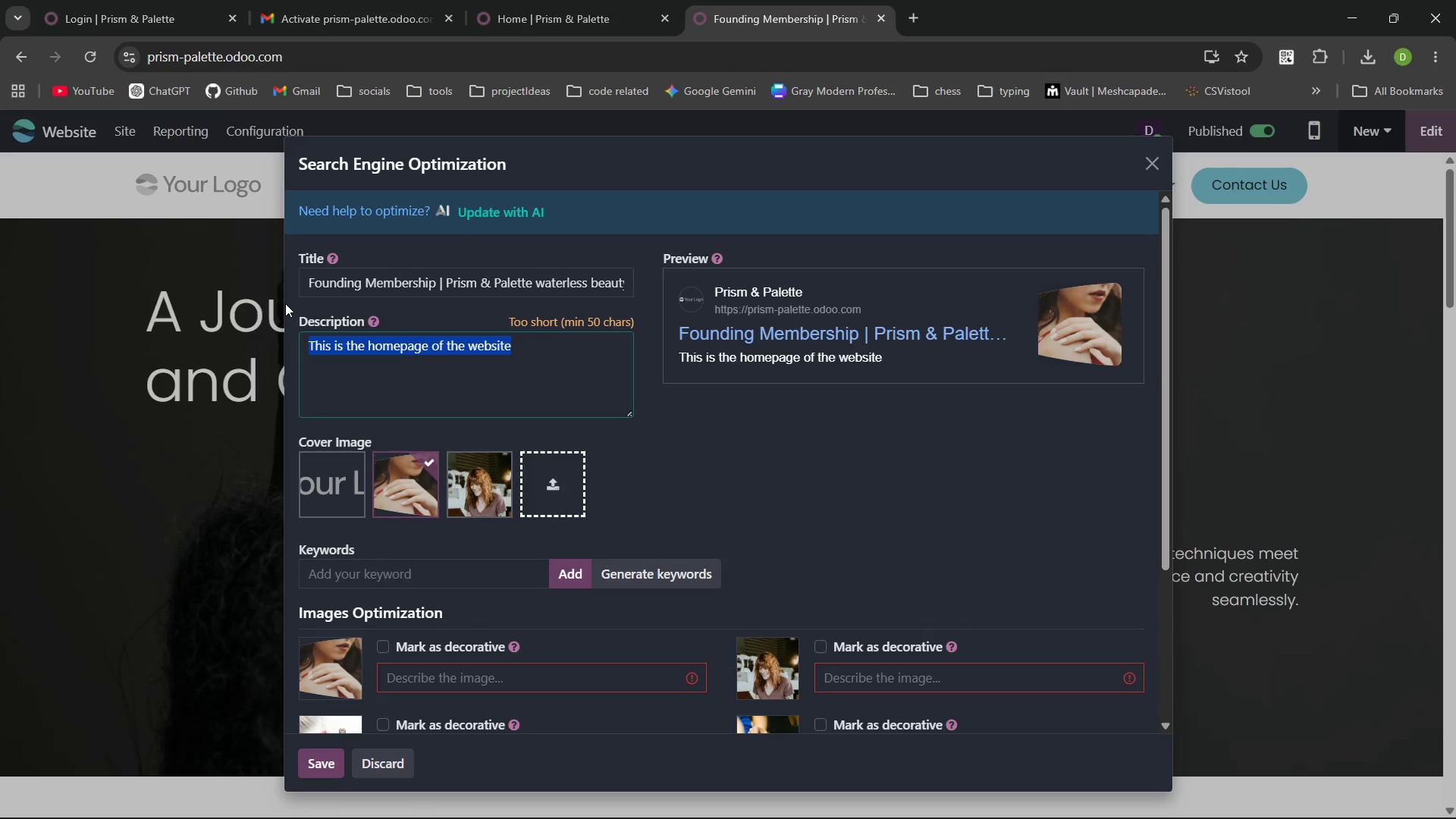 
type(Secure your lifetime 20% discount at our new locatio )
key(Backspace)
type(. Exe)
key(Backspace)
type(perei)
key(Backspace)
key(Backspace)
key(Backspace)
type(i)
 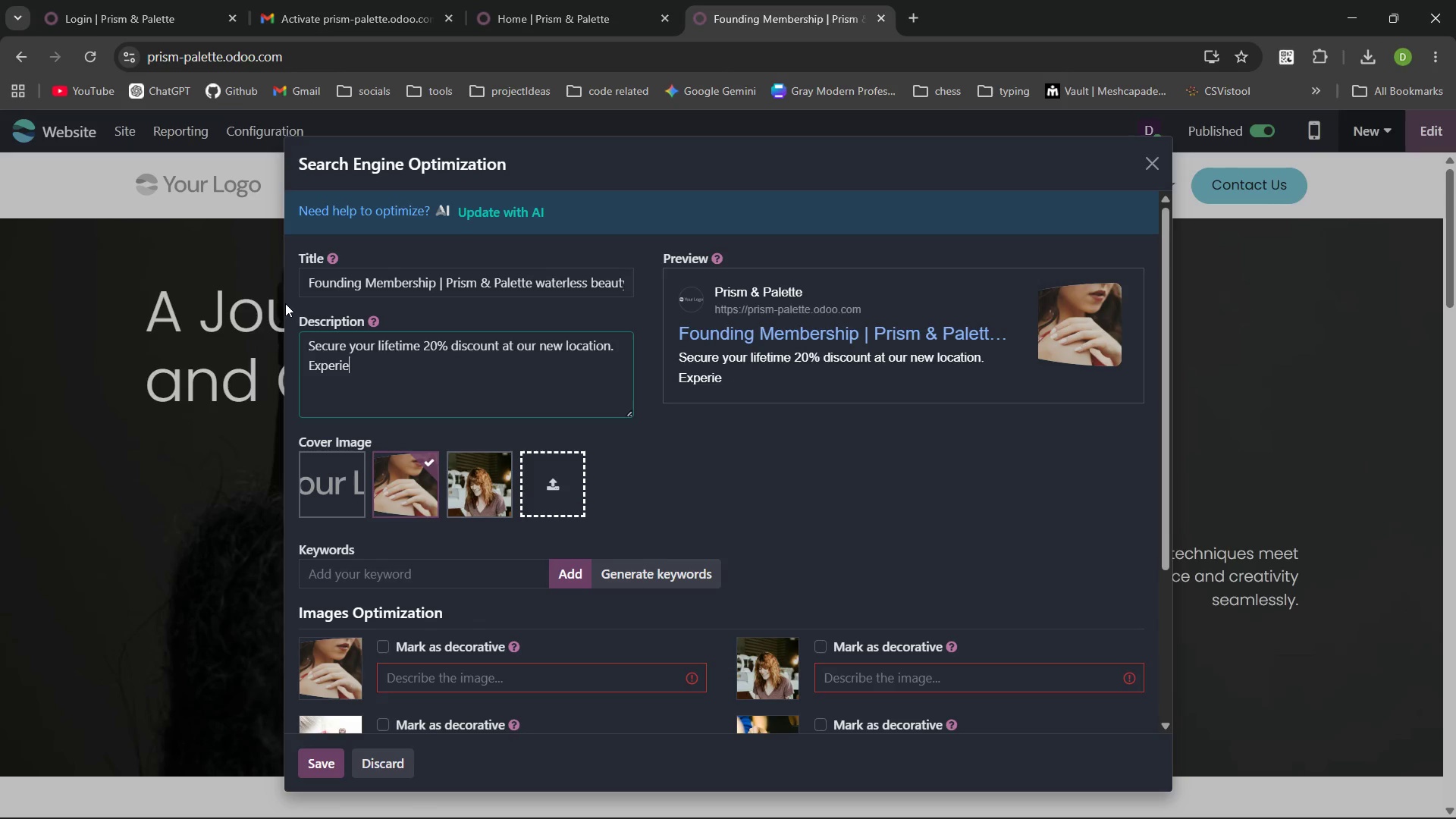 
 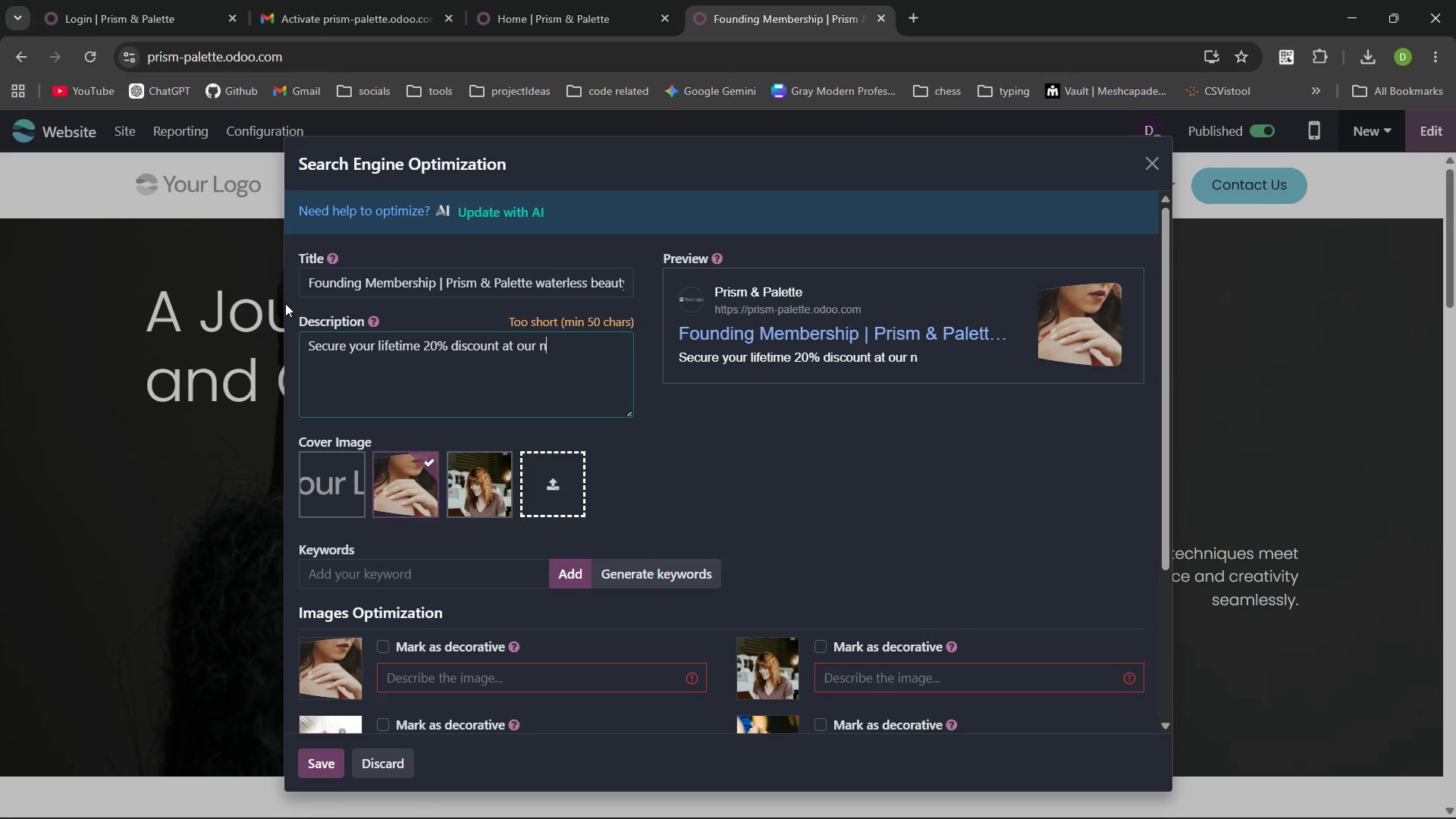 
hold_key(key=E, duration=0.31)
 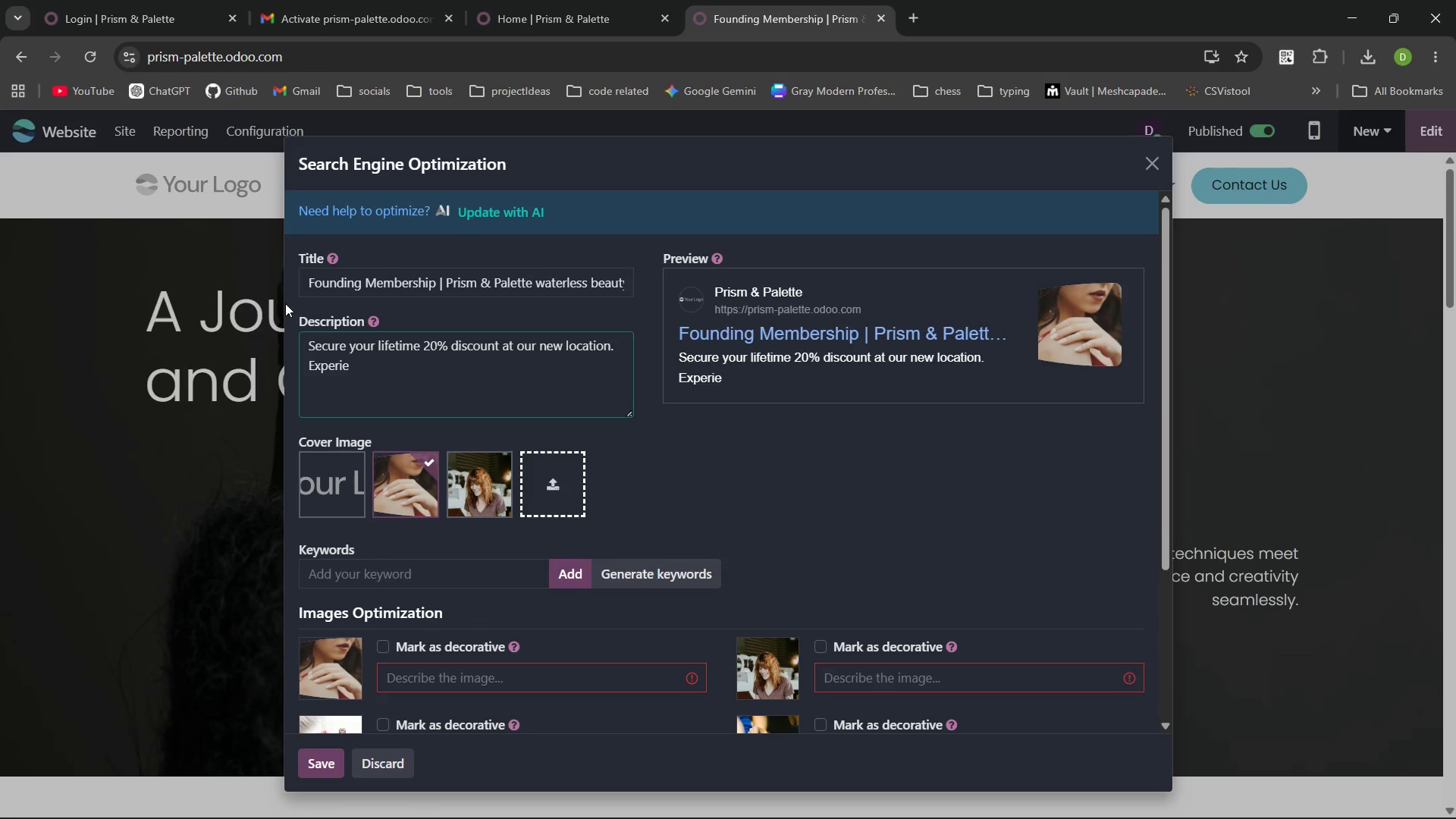 
key(Control+ControlLeft)
 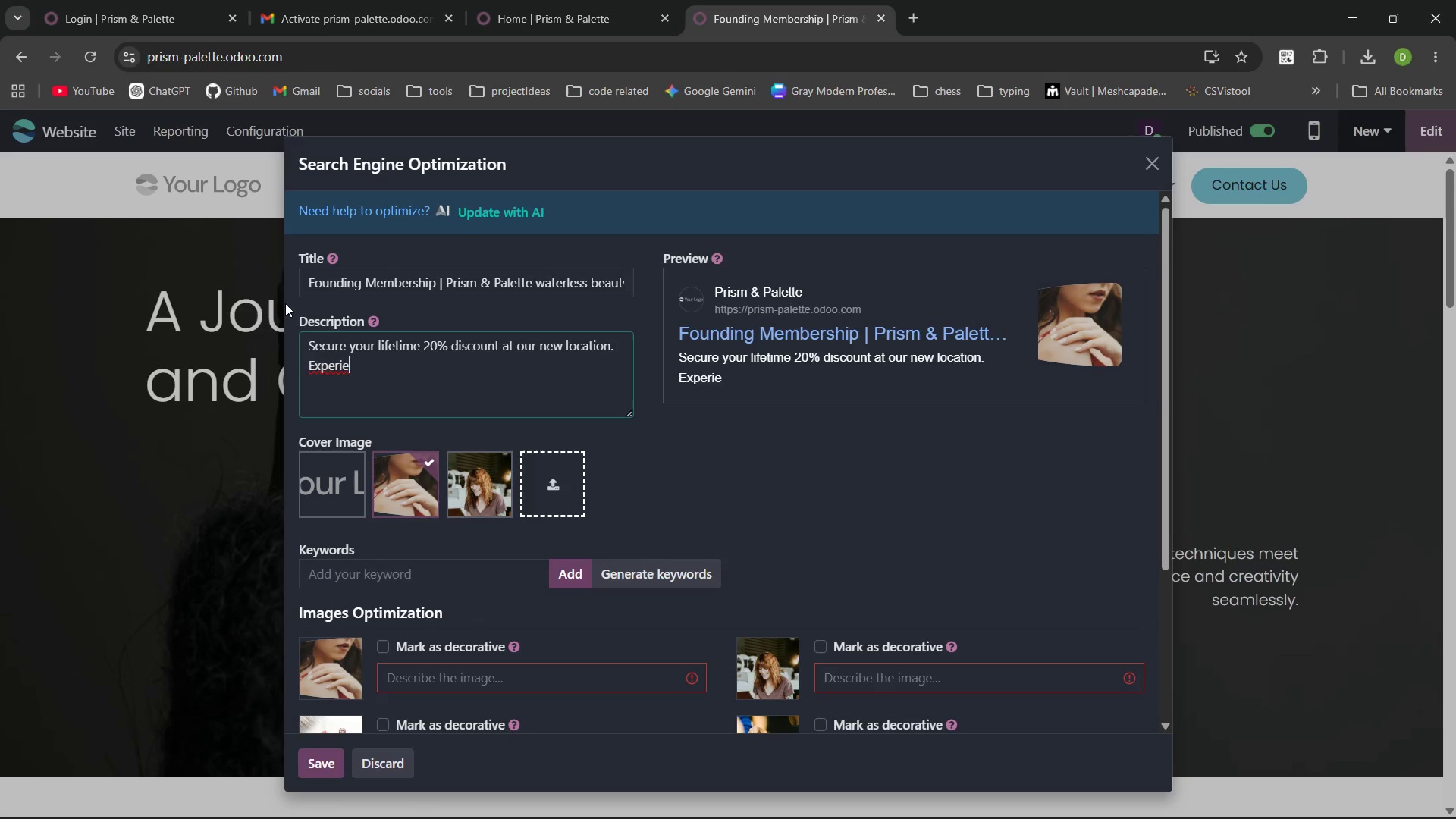 
key(Control+Backspace)
 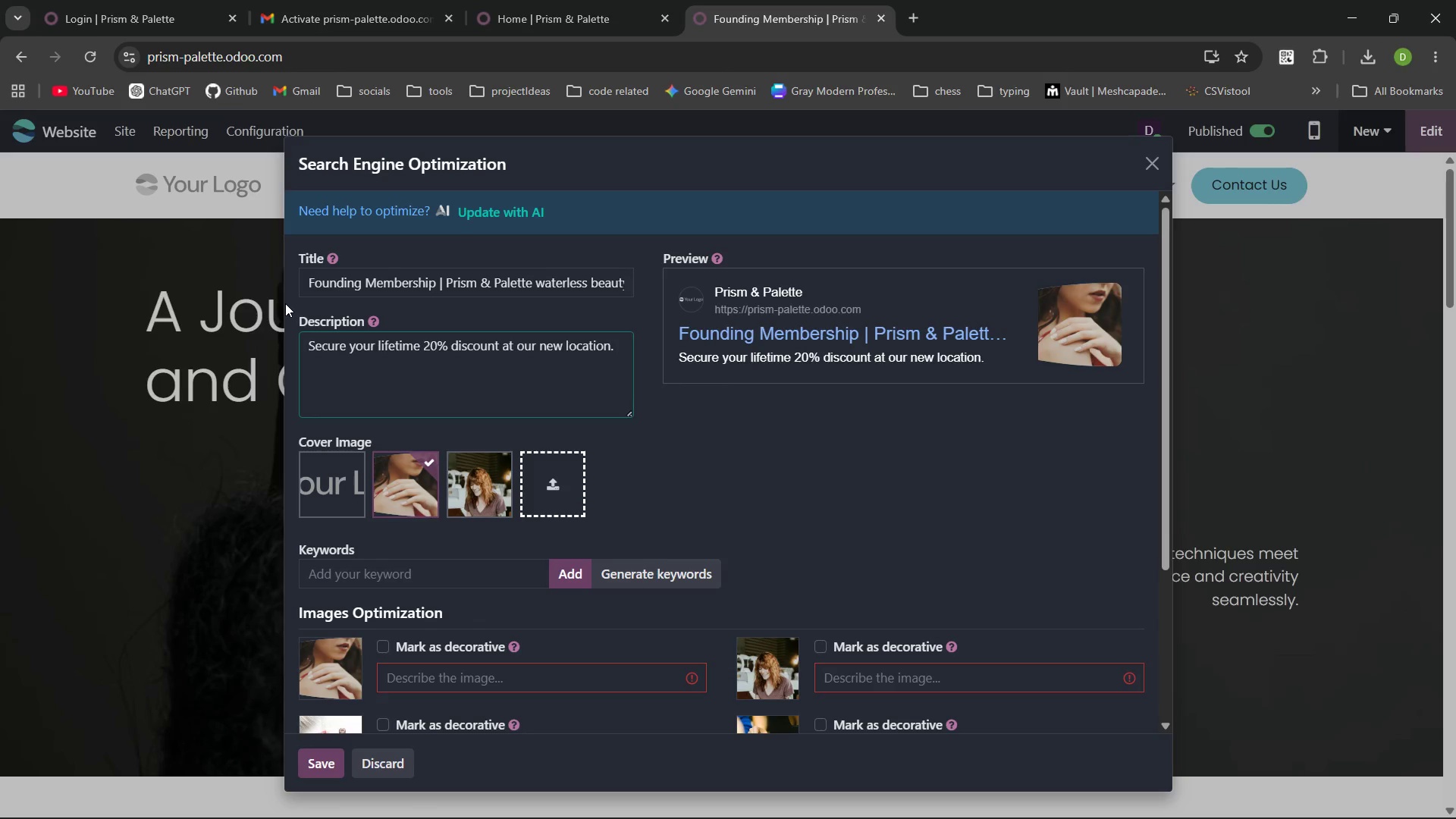 
type(Experiene)
key(Backspace)
type(ce the luxury of a)
key(Backspace)
type(waterless nail and brow care, where wh)
key(Backspace)
key(Backspace)
type(health meets high fashion. )
 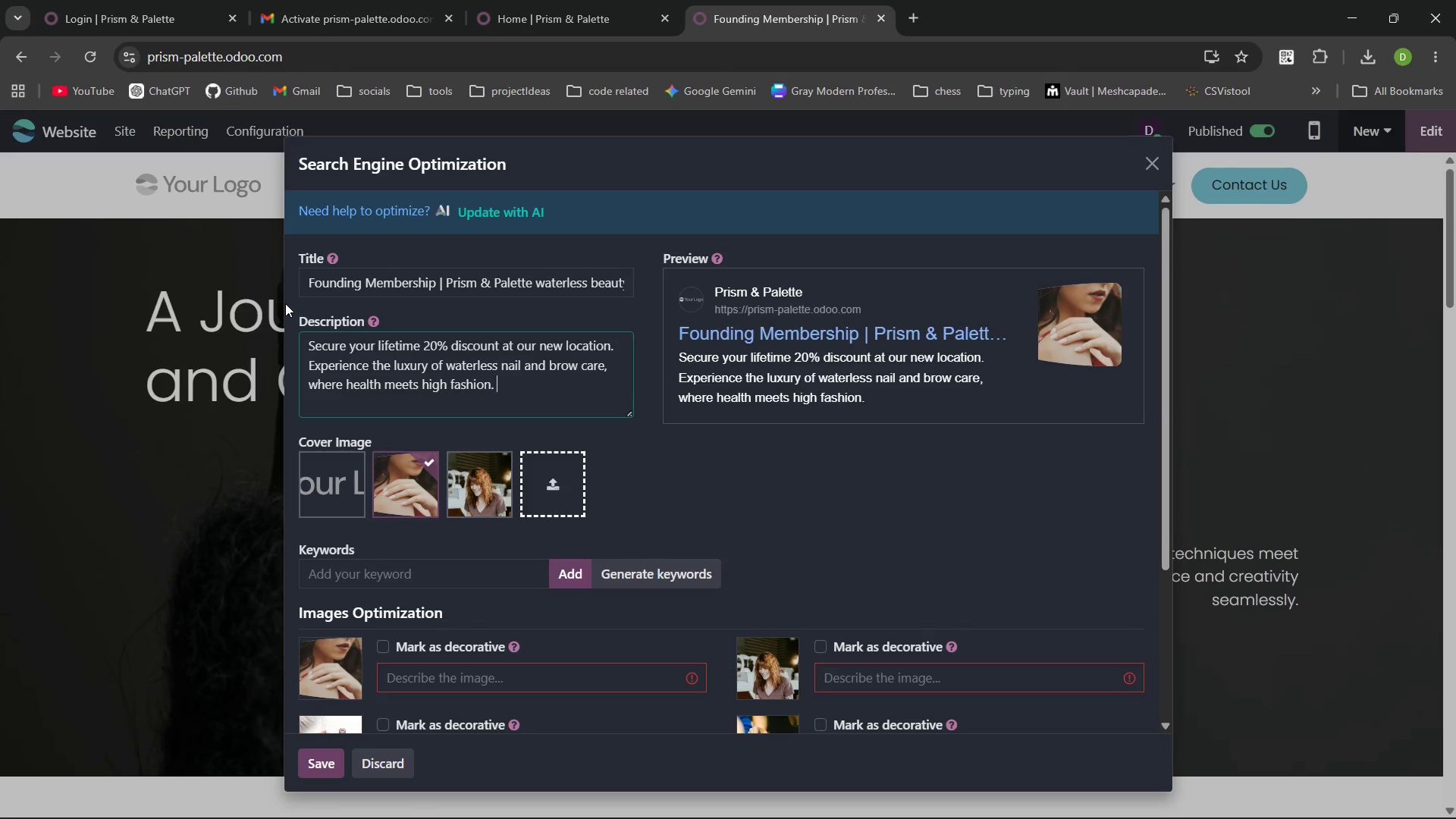 
key(Backspace)
 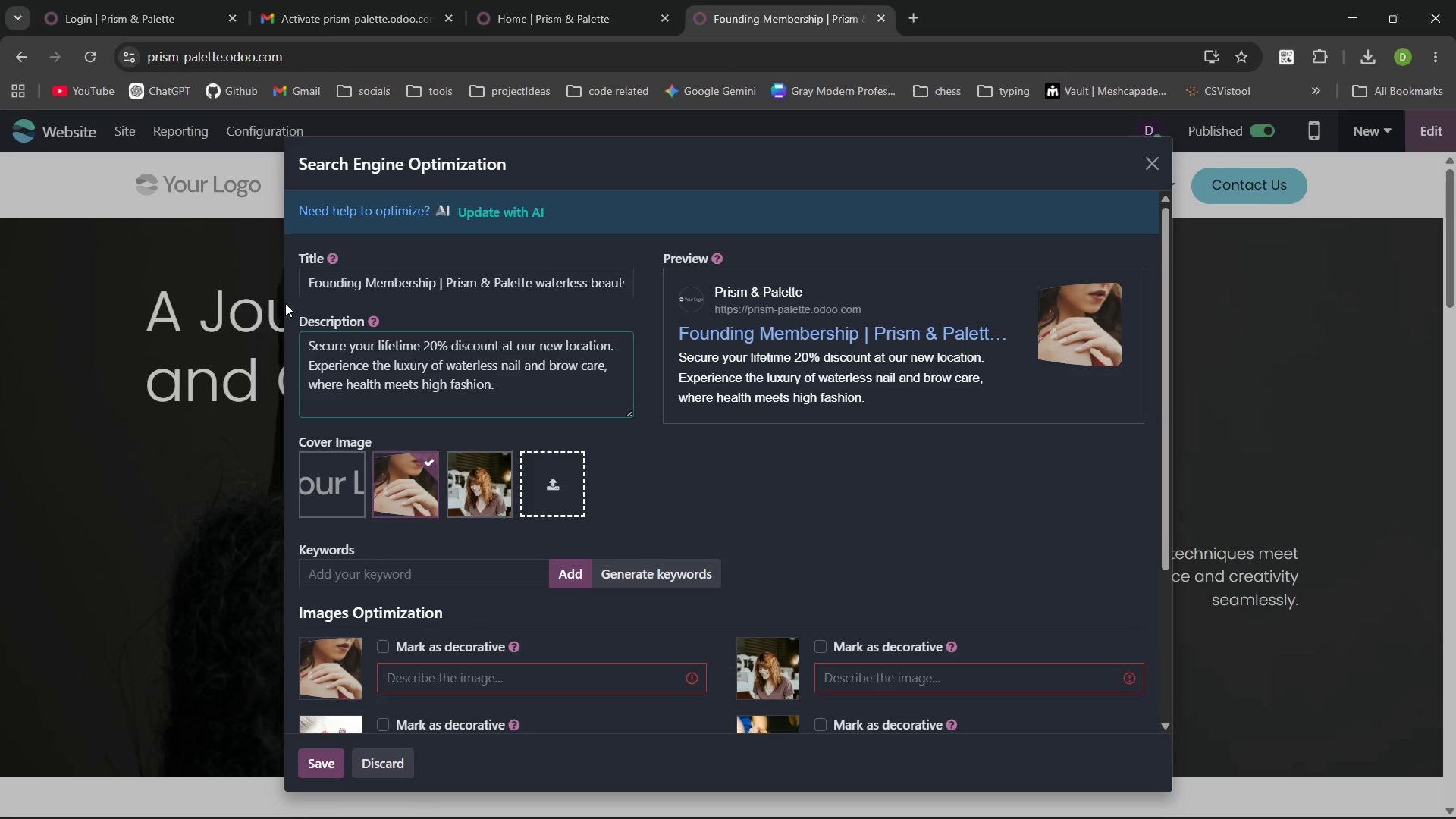 
wait(19.64)
 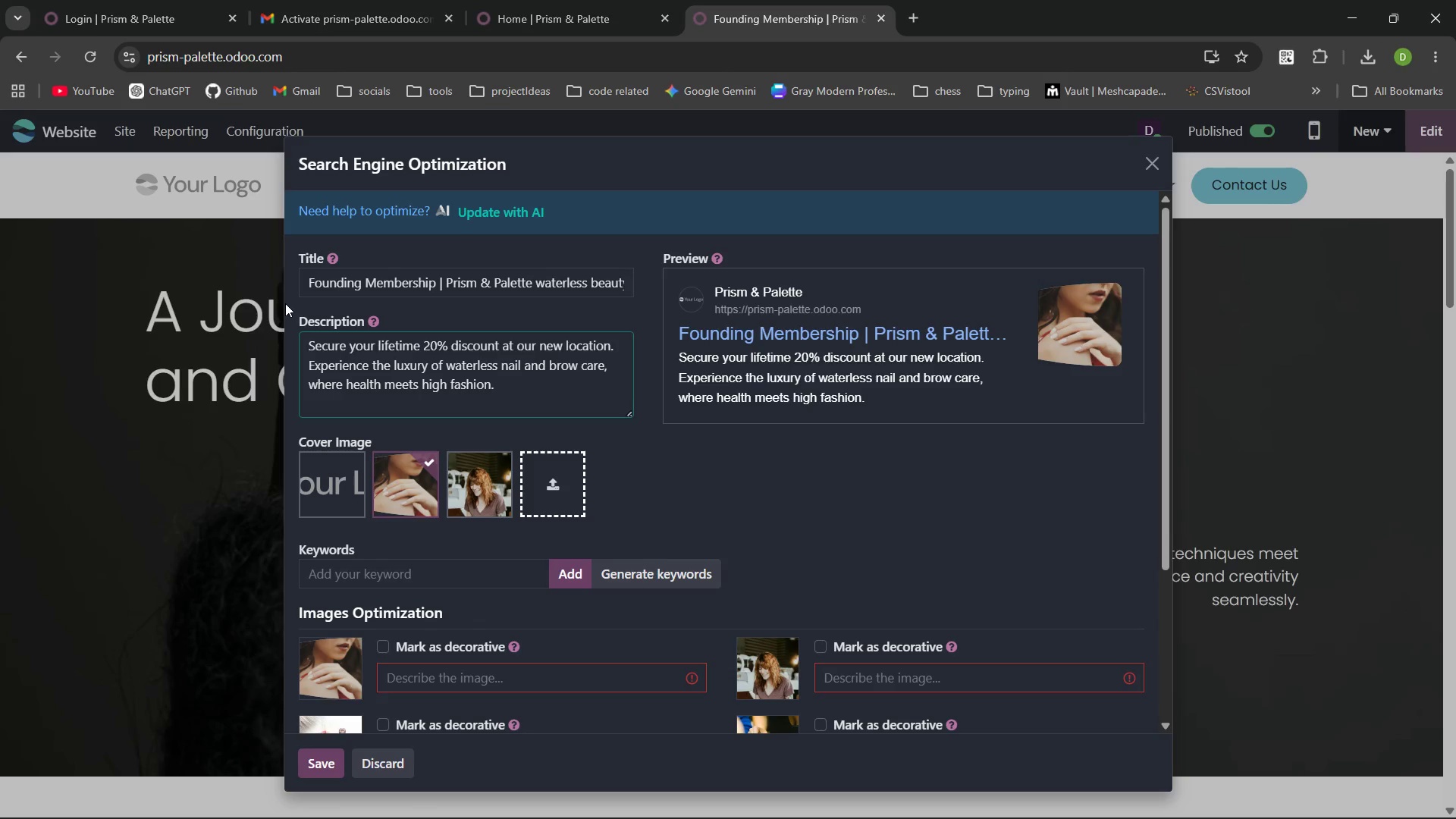 
left_click([526, 681])
 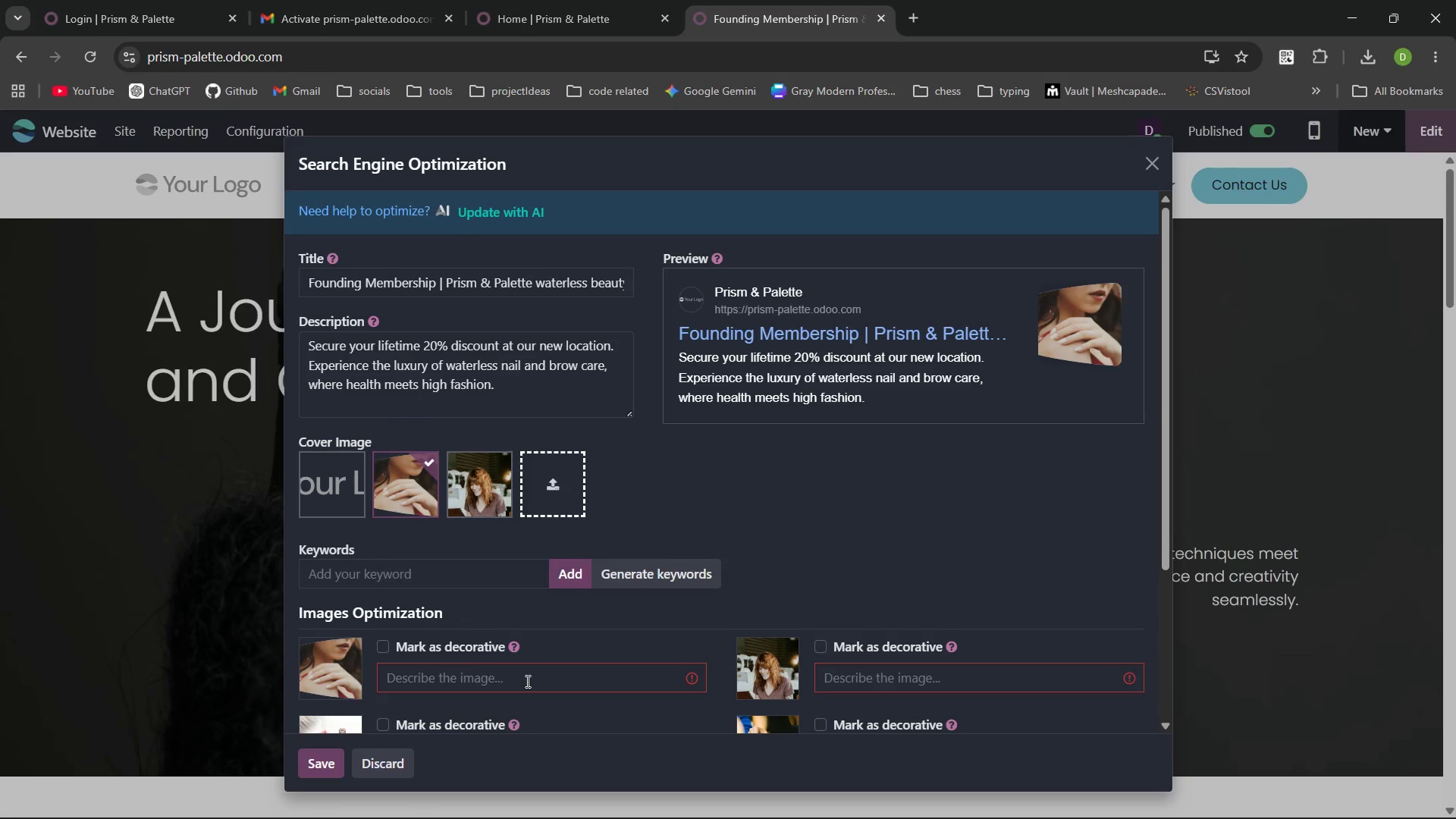 
type(beautiful )
 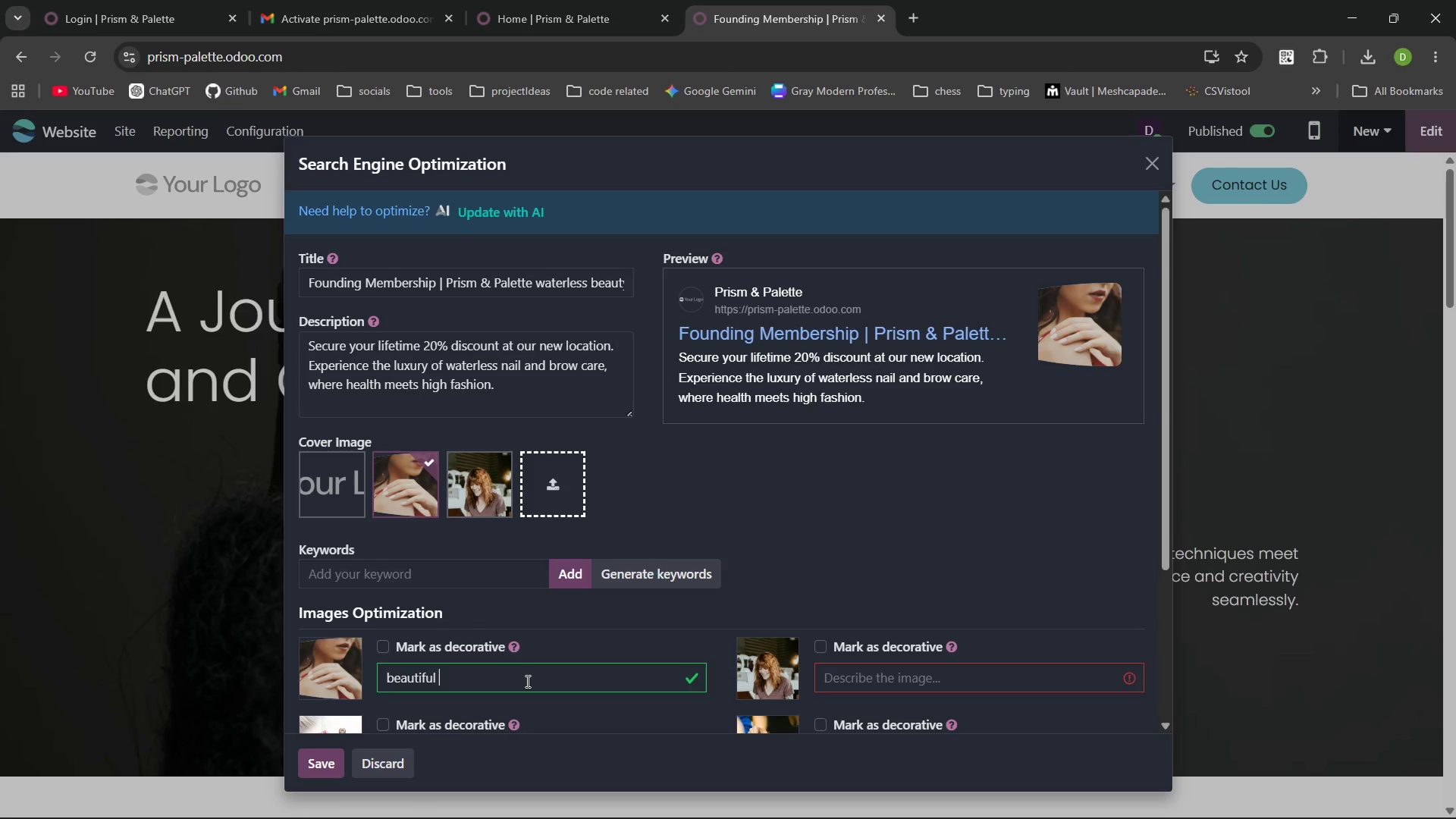 
type(nail work)
 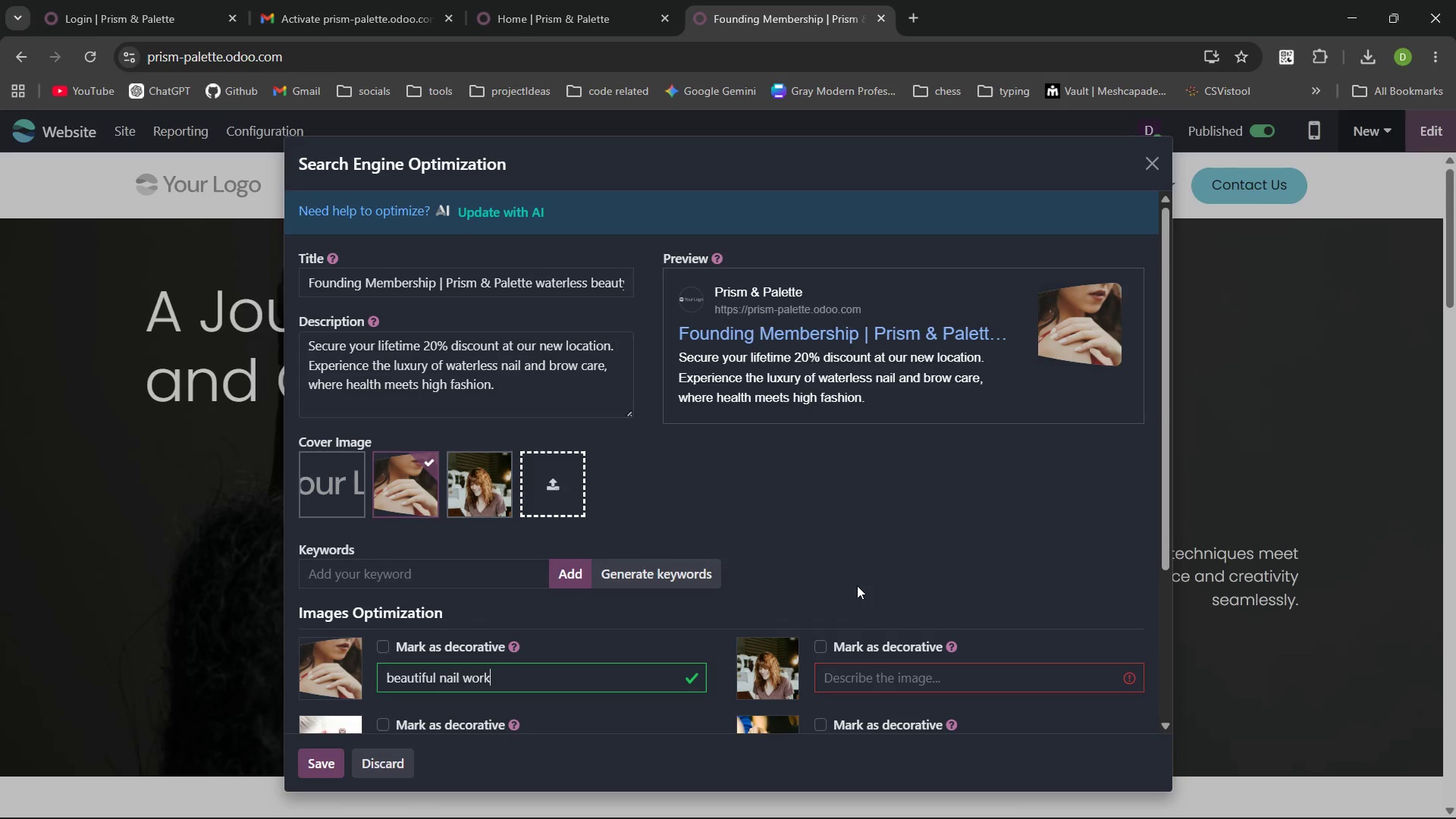 
wait(9.33)
 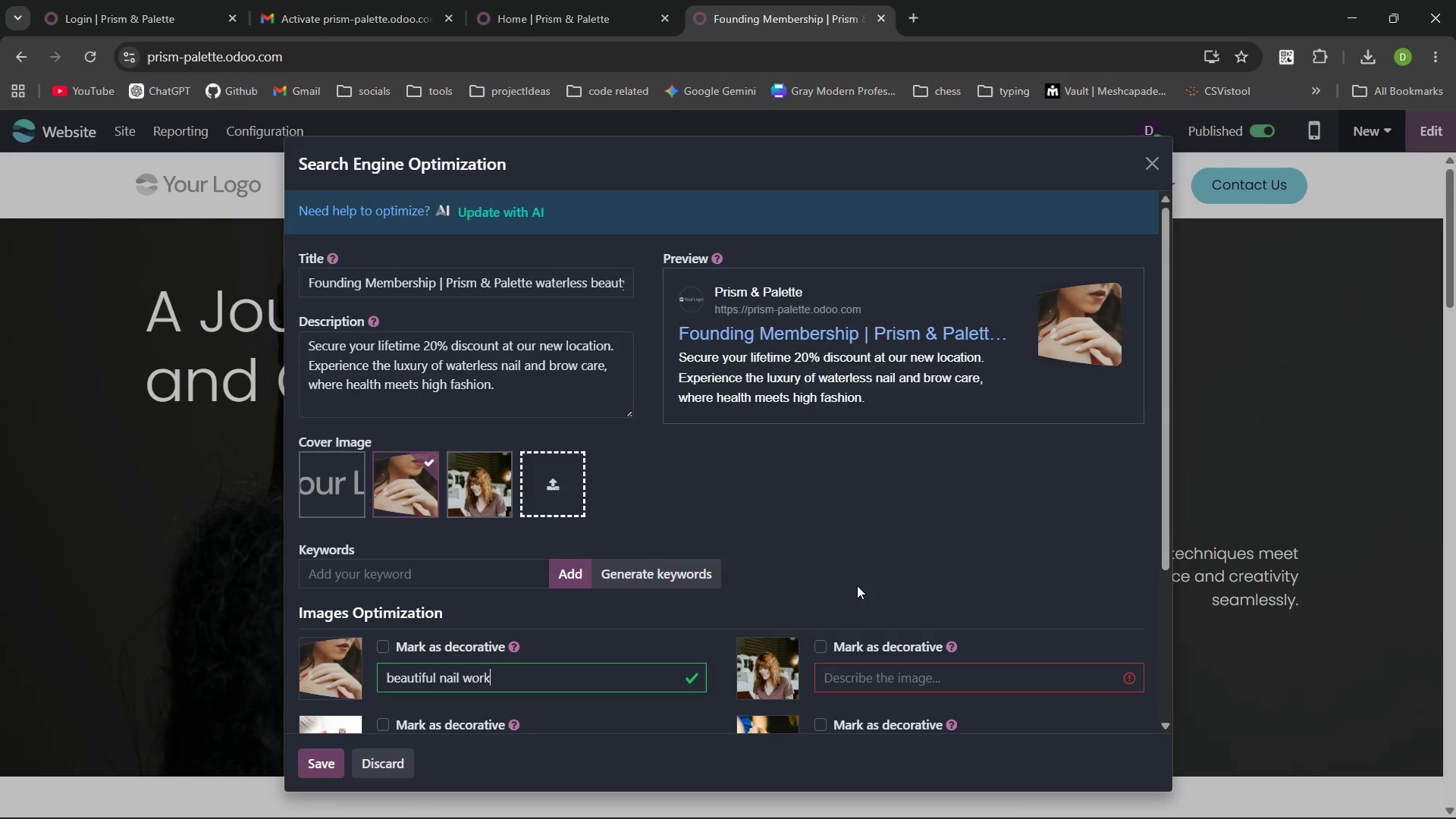 
left_click([353, 573])
 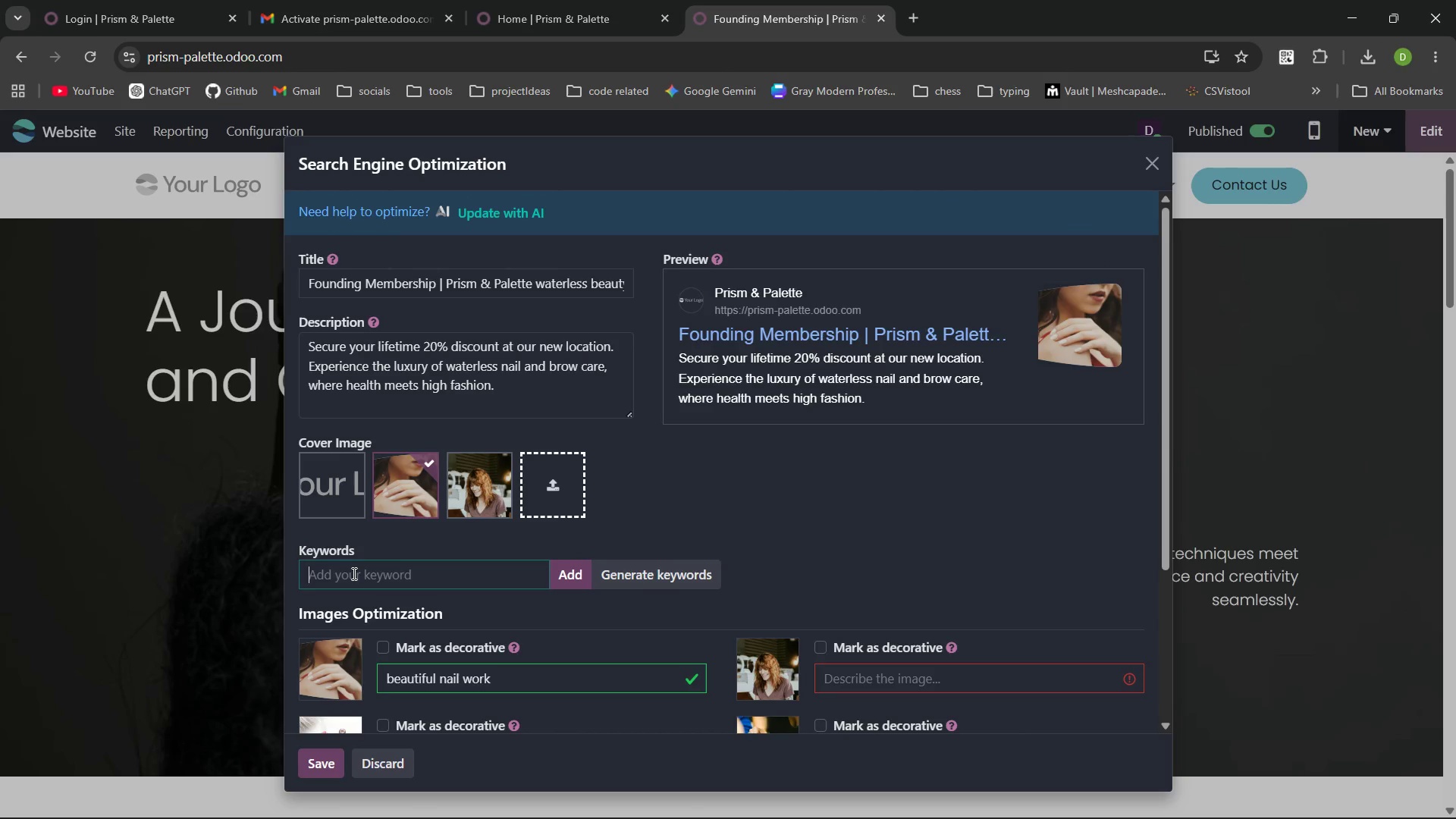 
type(Founder)
 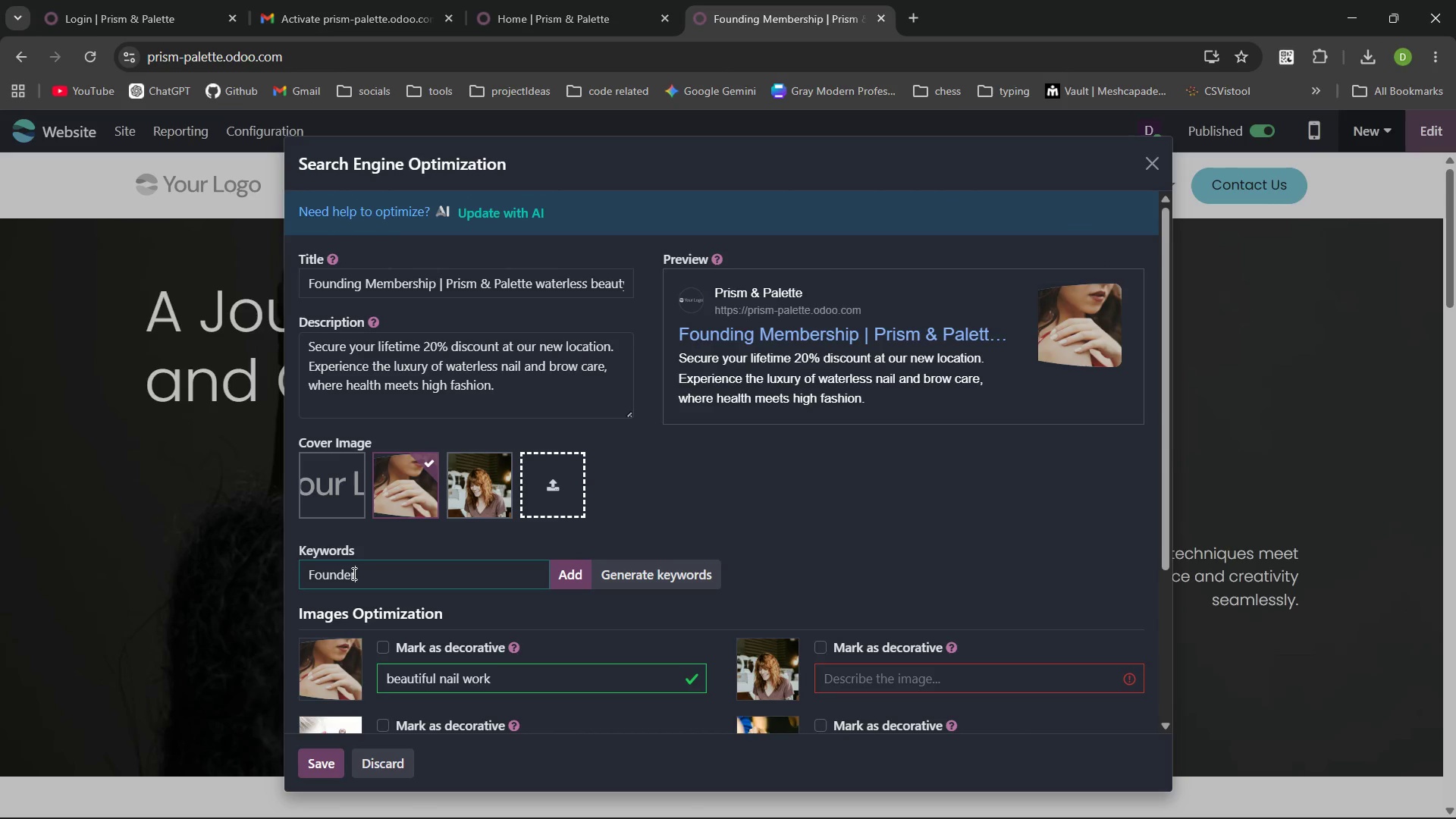 
key(Enter)